 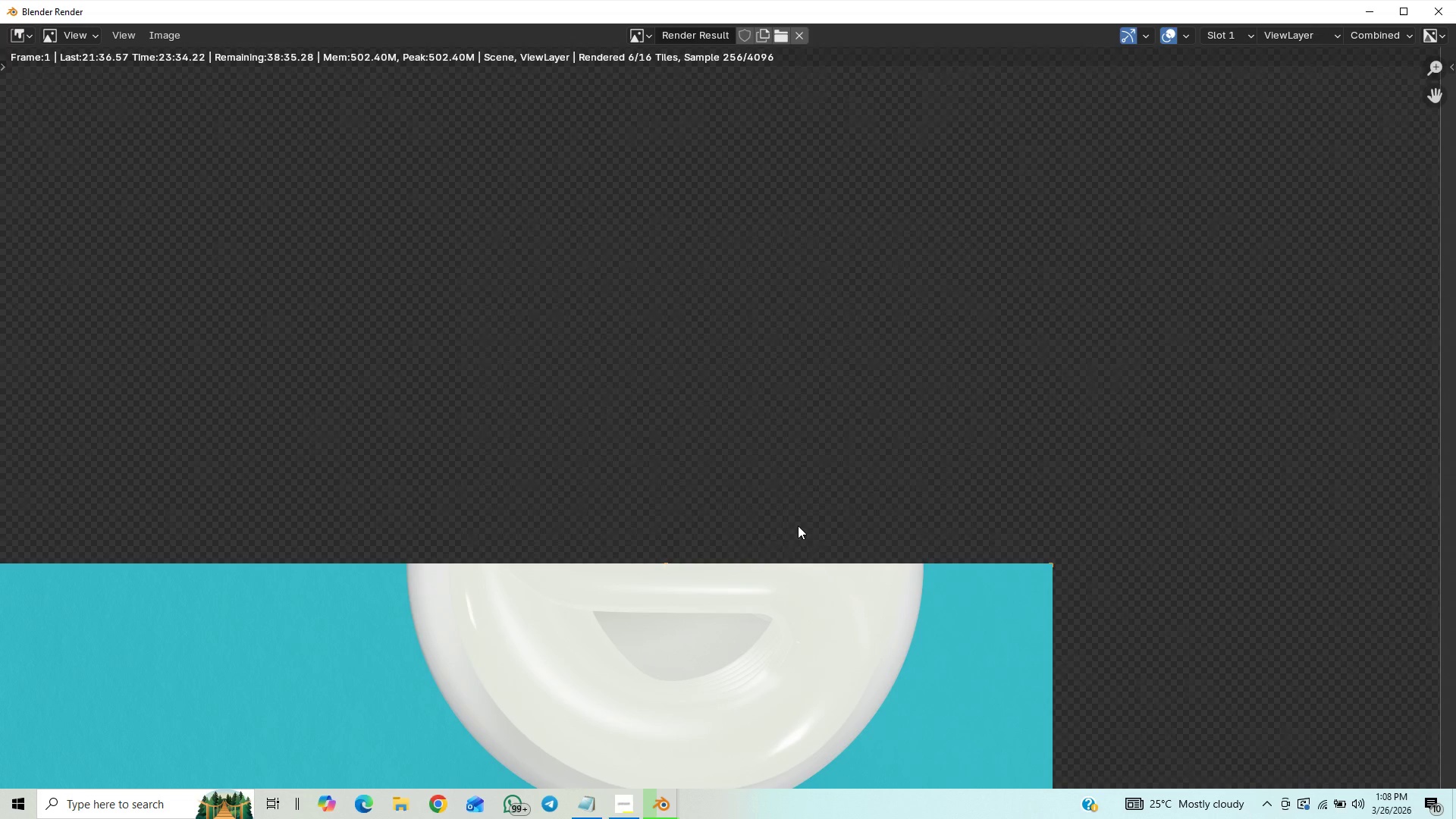 
scroll: coordinate [795, 540], scroll_direction: down, amount: 1.0
 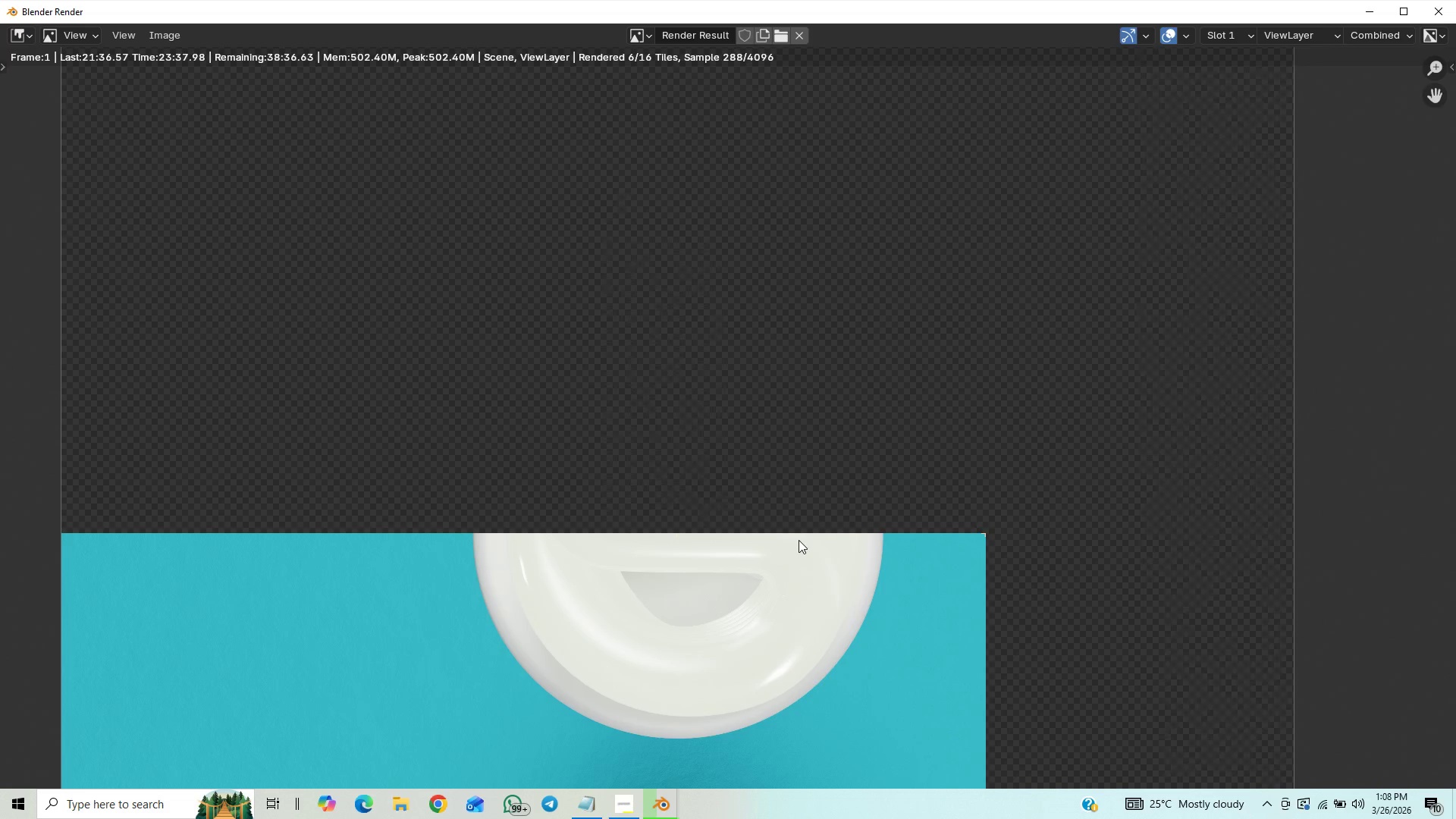 
hold_key(key=ShiftLeft, duration=0.89)
 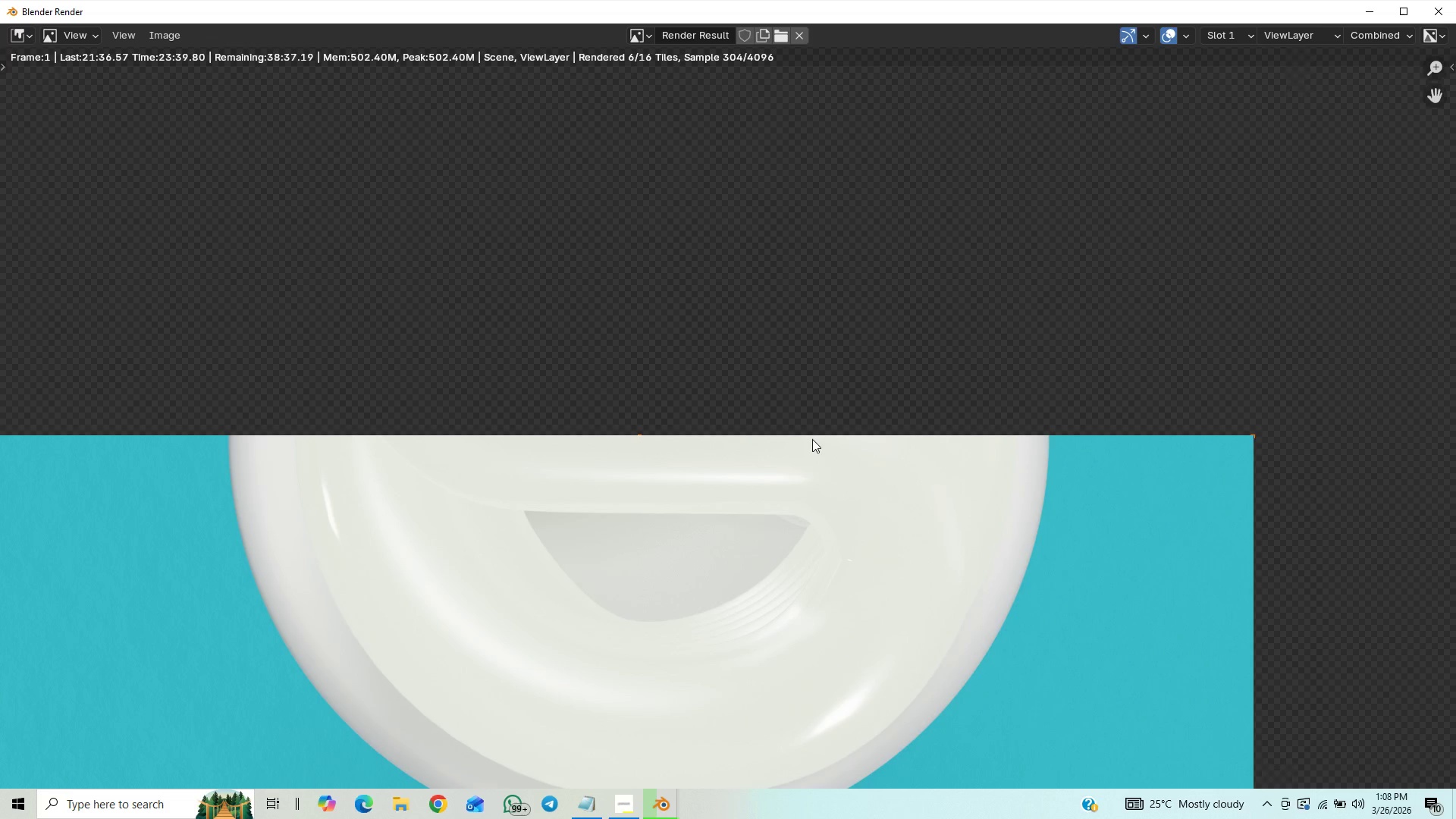 
scroll: coordinate [812, 439], scroll_direction: up, amount: 3.0
 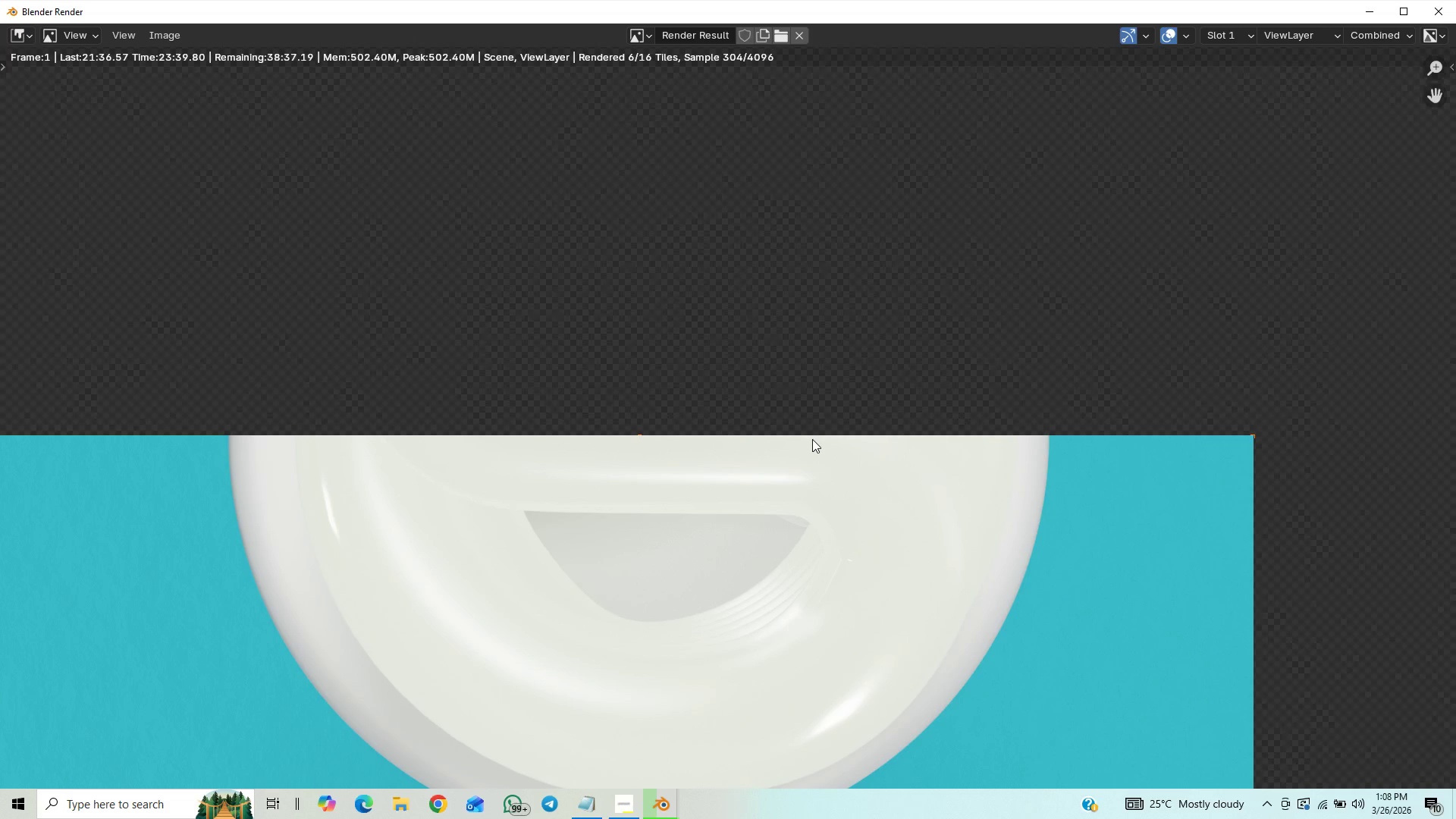 
hold_key(key=ShiftLeft, duration=1.09)
scroll: coordinate [814, 436], scroll_direction: up, amount: 1.0
 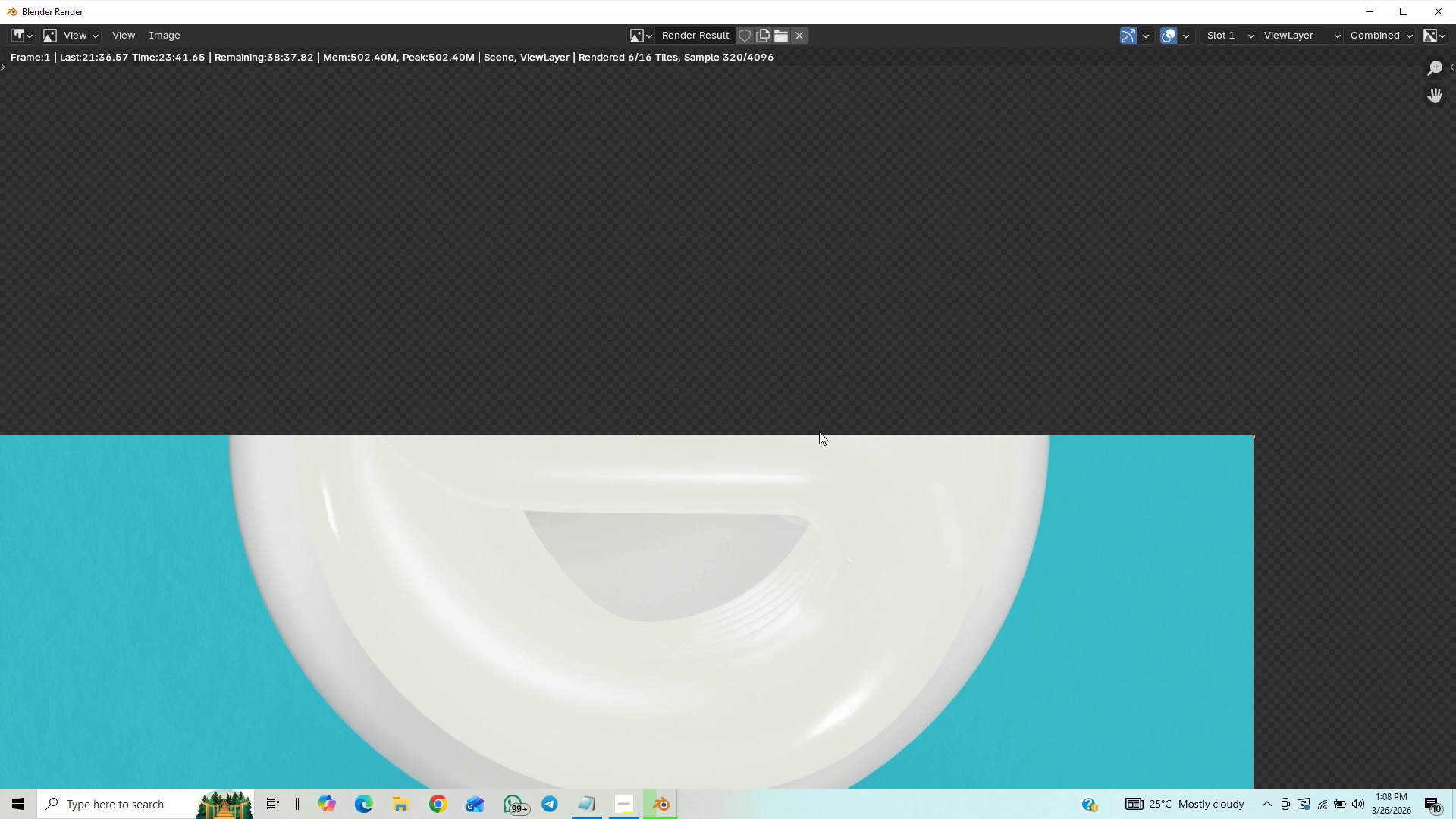 
scroll: coordinate [821, 439], scroll_direction: down, amount: 7.0
 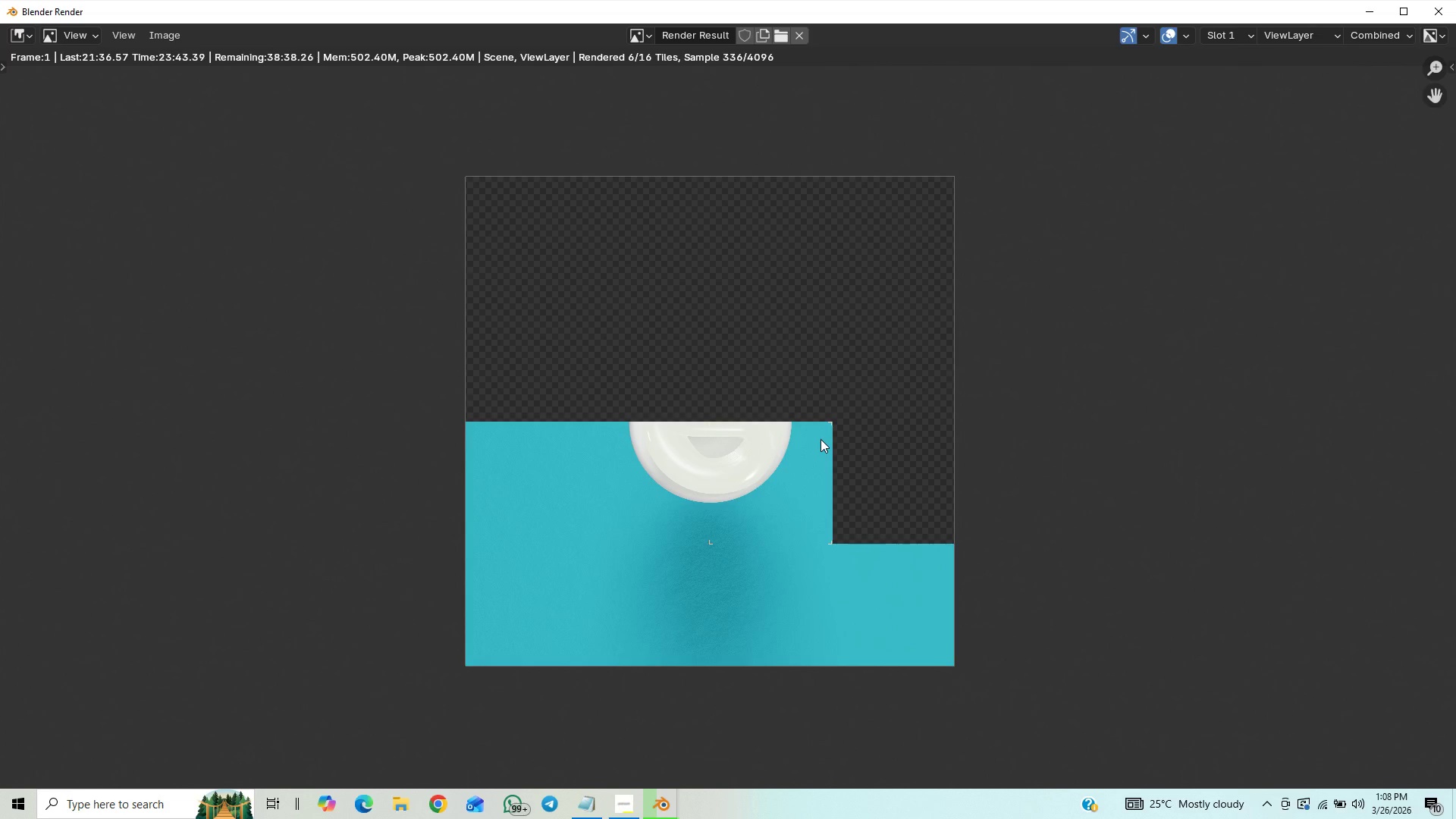 
scroll: coordinate [821, 444], scroll_direction: up, amount: 8.0
 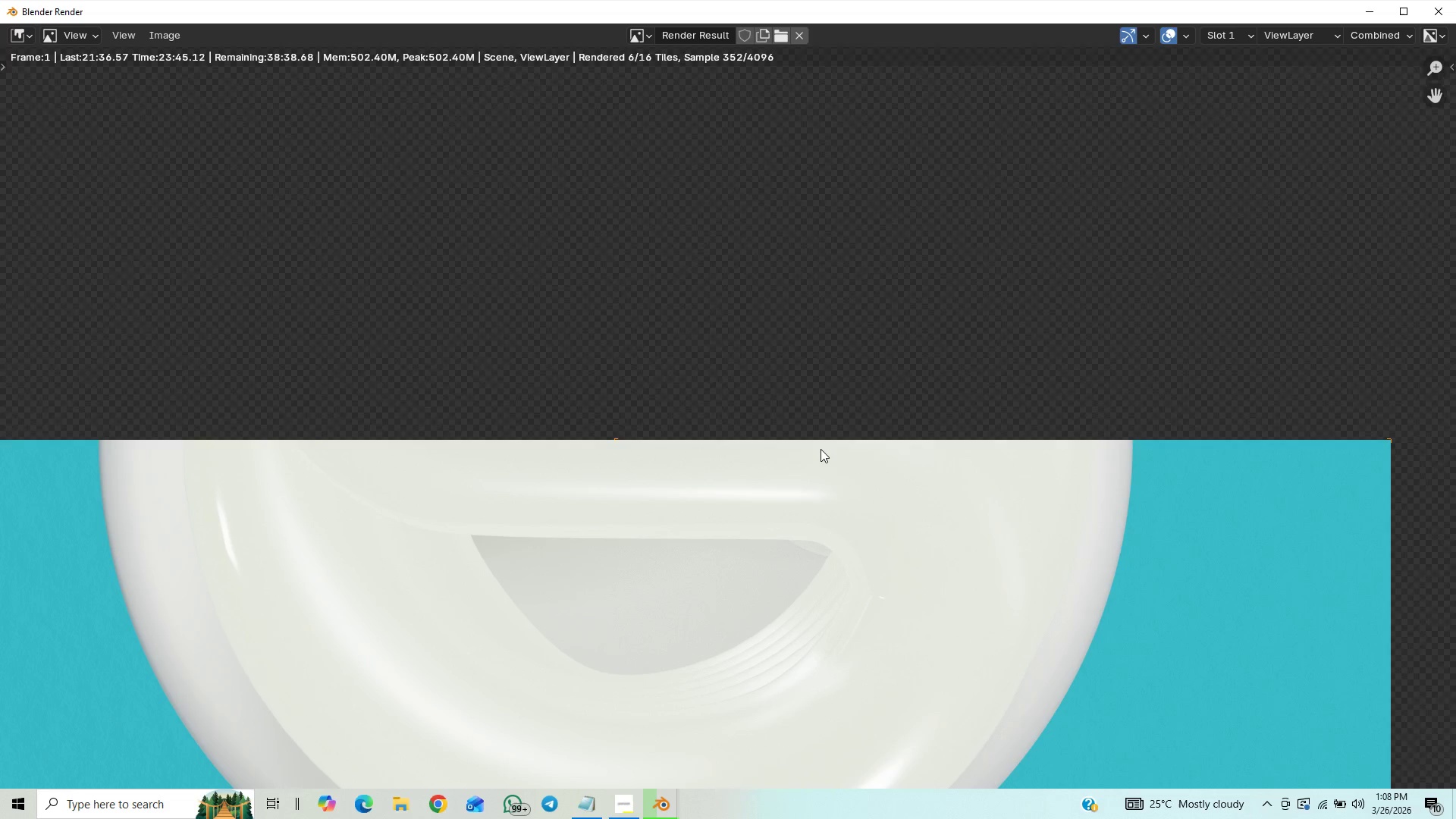 
scroll: coordinate [727, 513], scroll_direction: down, amount: 11.0
 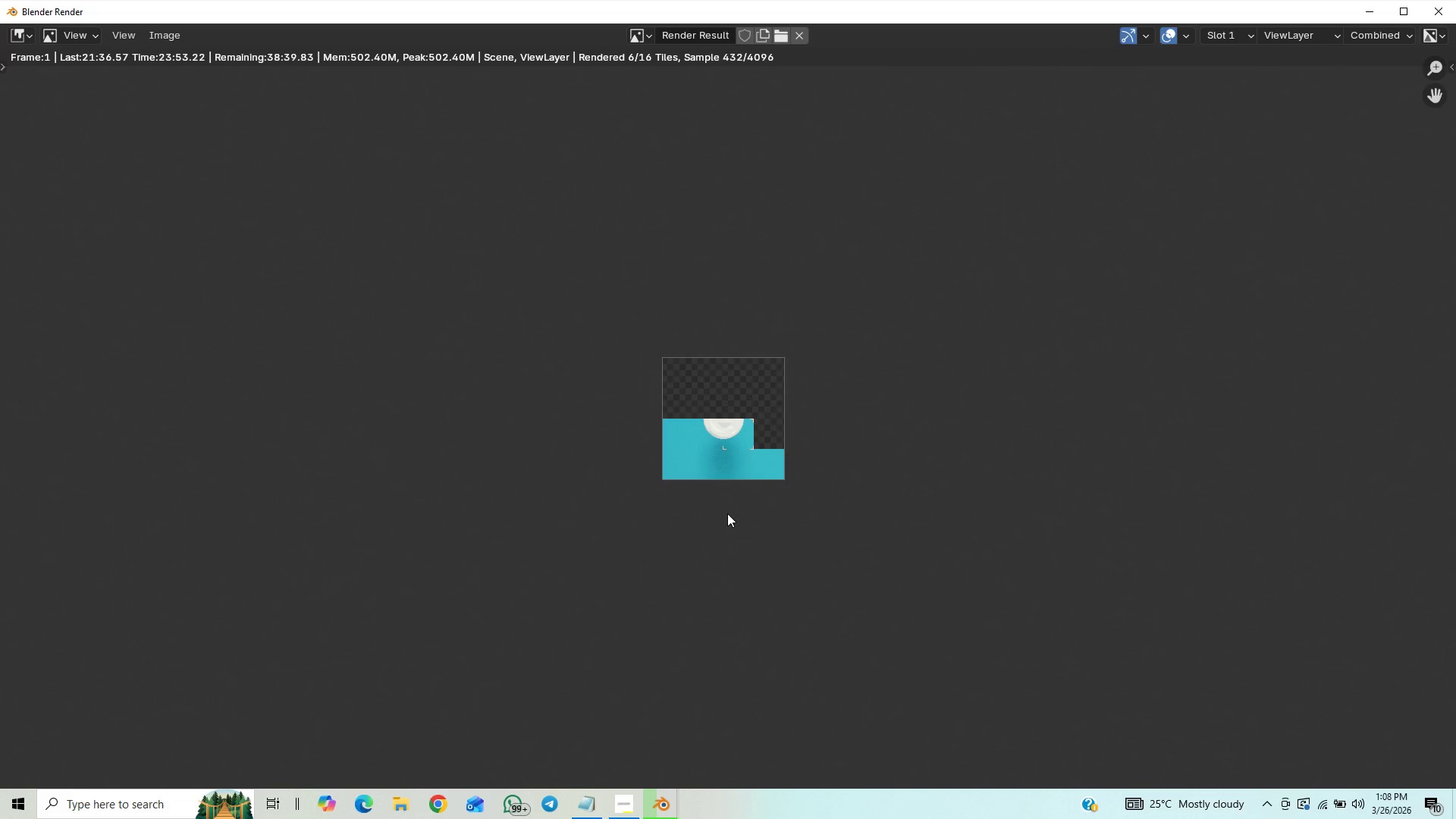 
scroll: coordinate [727, 513], scroll_direction: up, amount: 8.0
 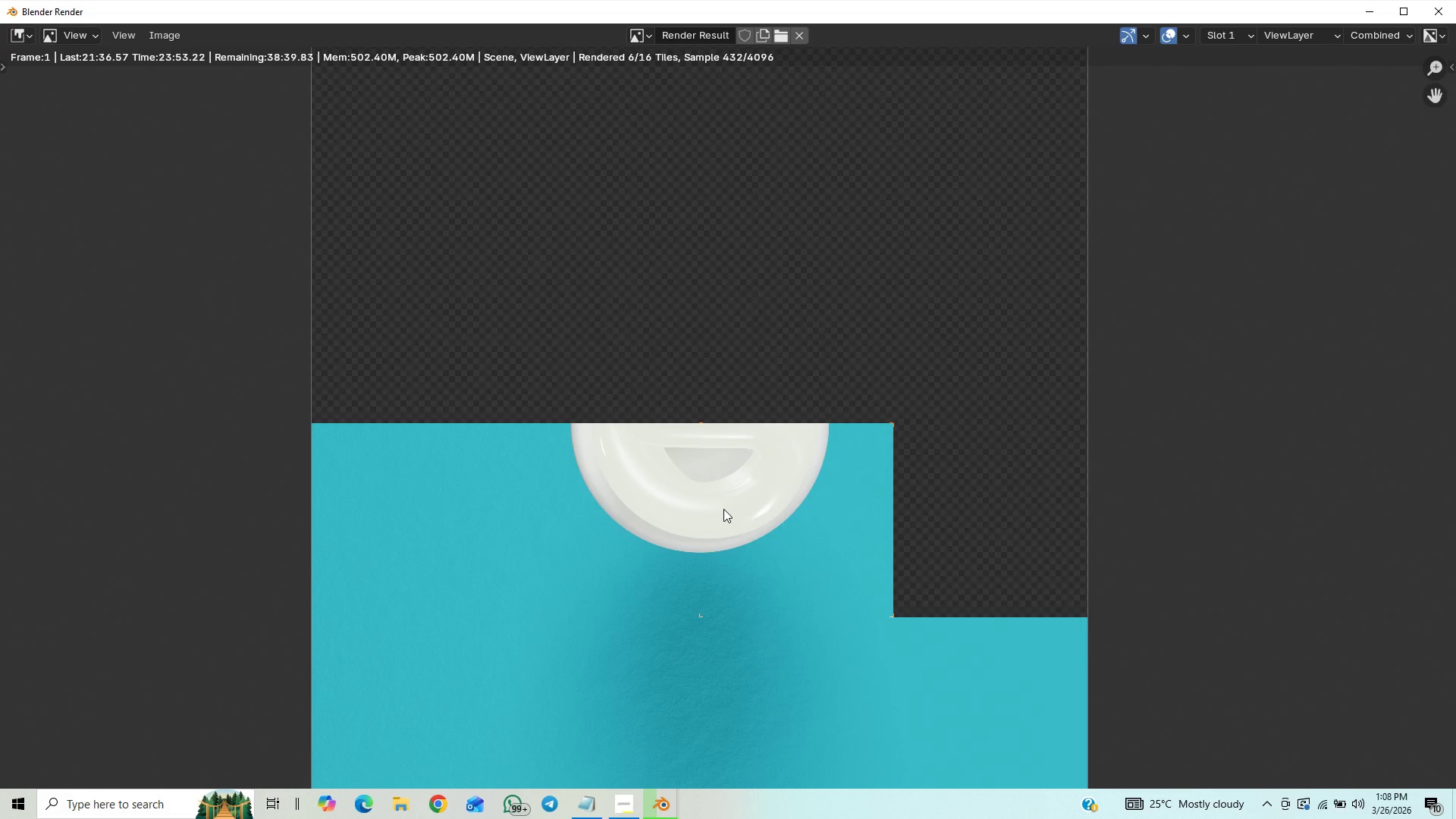 
scroll: coordinate [723, 509], scroll_direction: down, amount: 1.0
 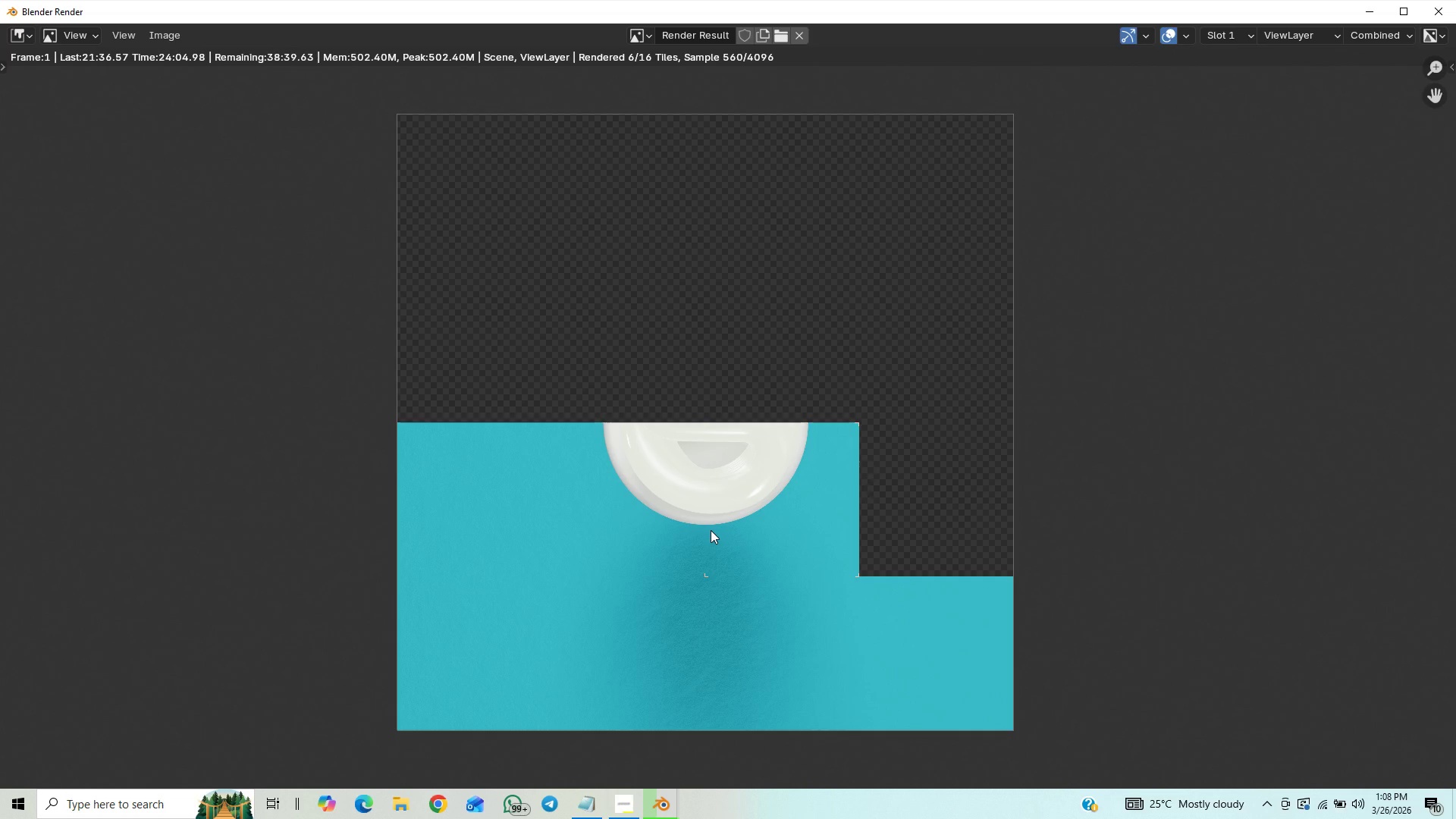 
wait(15.69)
 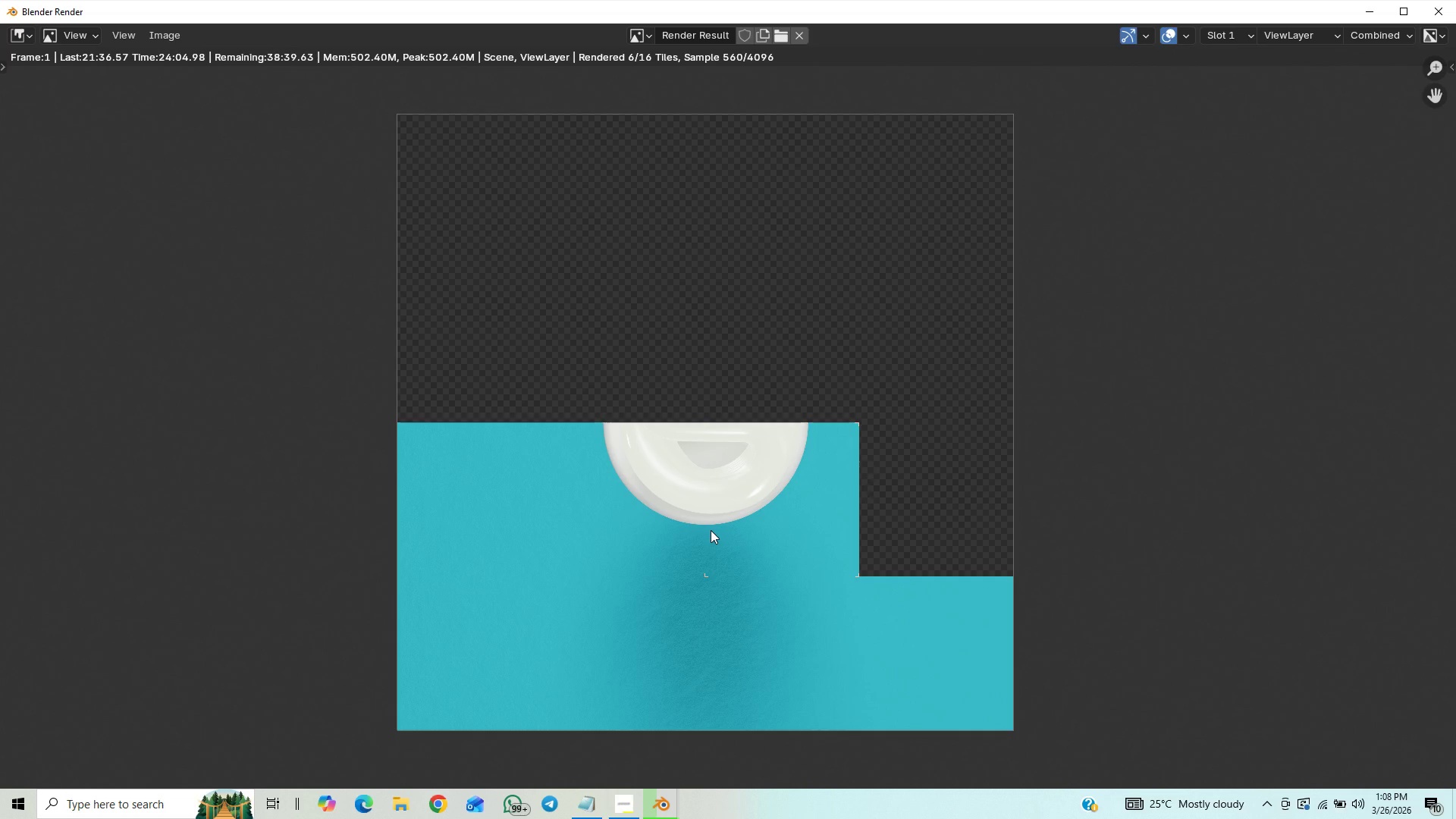 
scroll: coordinate [664, 578], scroll_direction: down, amount: 7.0
 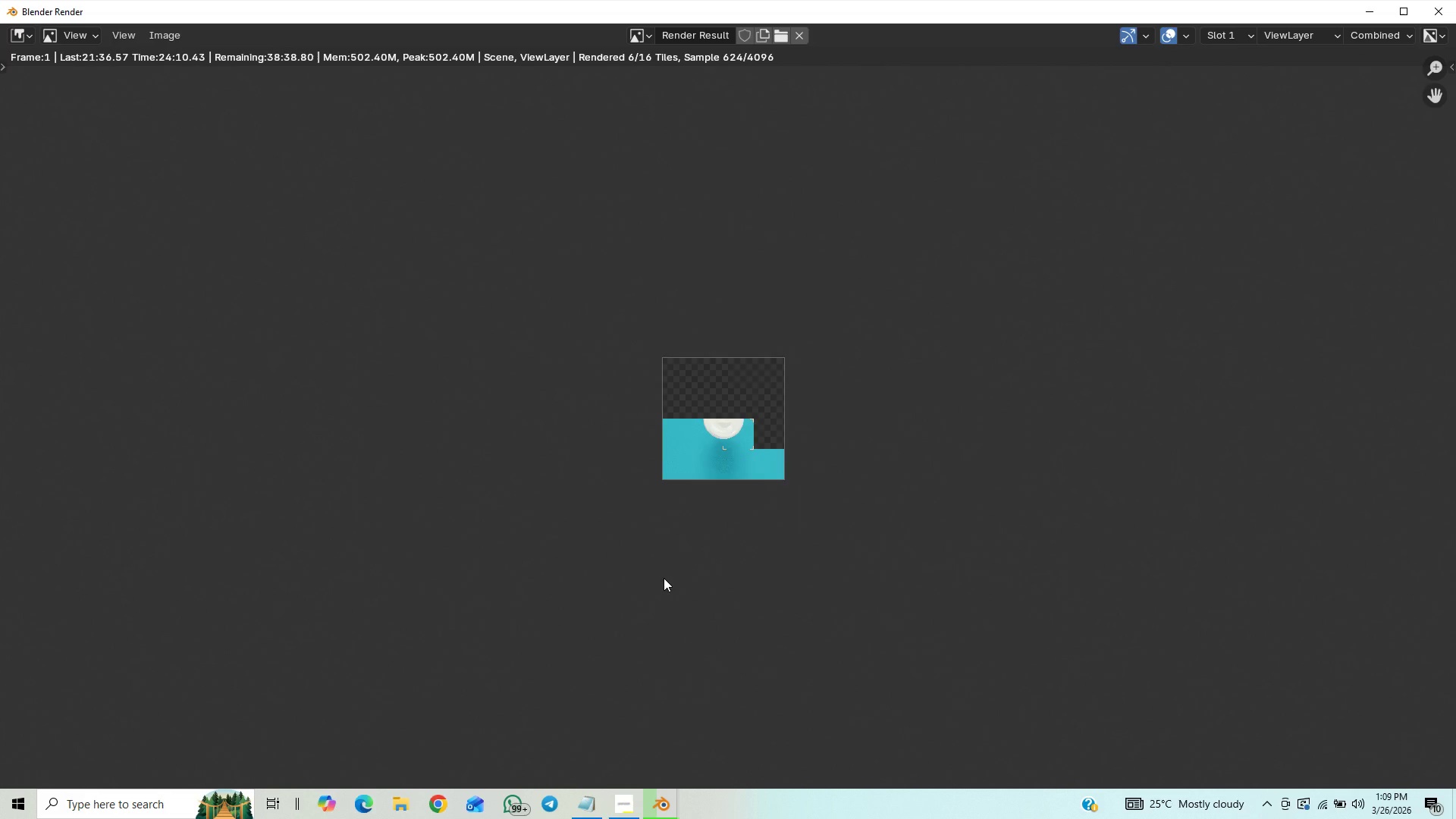 
scroll: coordinate [664, 578], scroll_direction: up, amount: 8.0
 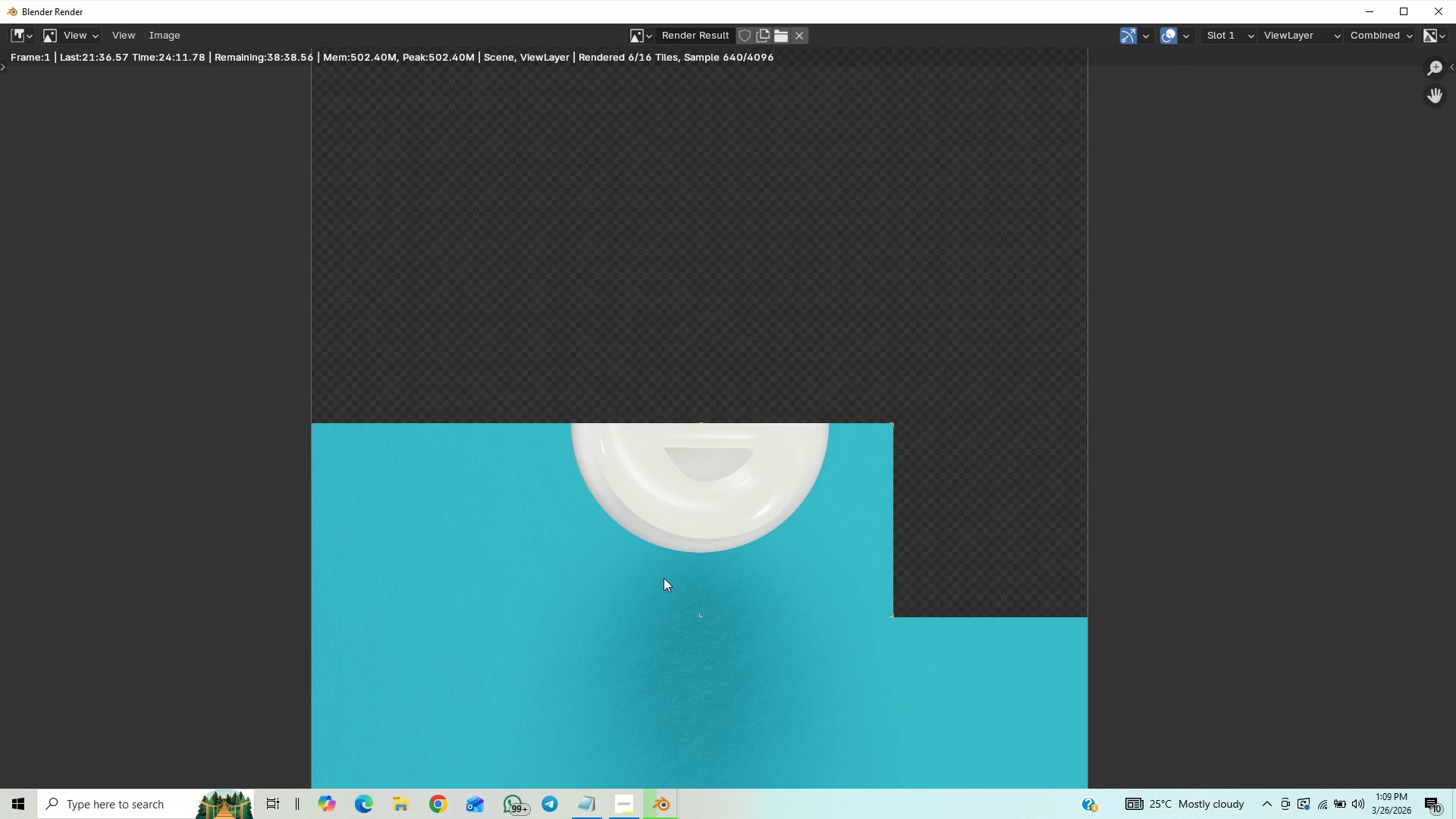 
scroll: coordinate [664, 578], scroll_direction: down, amount: 2.0
 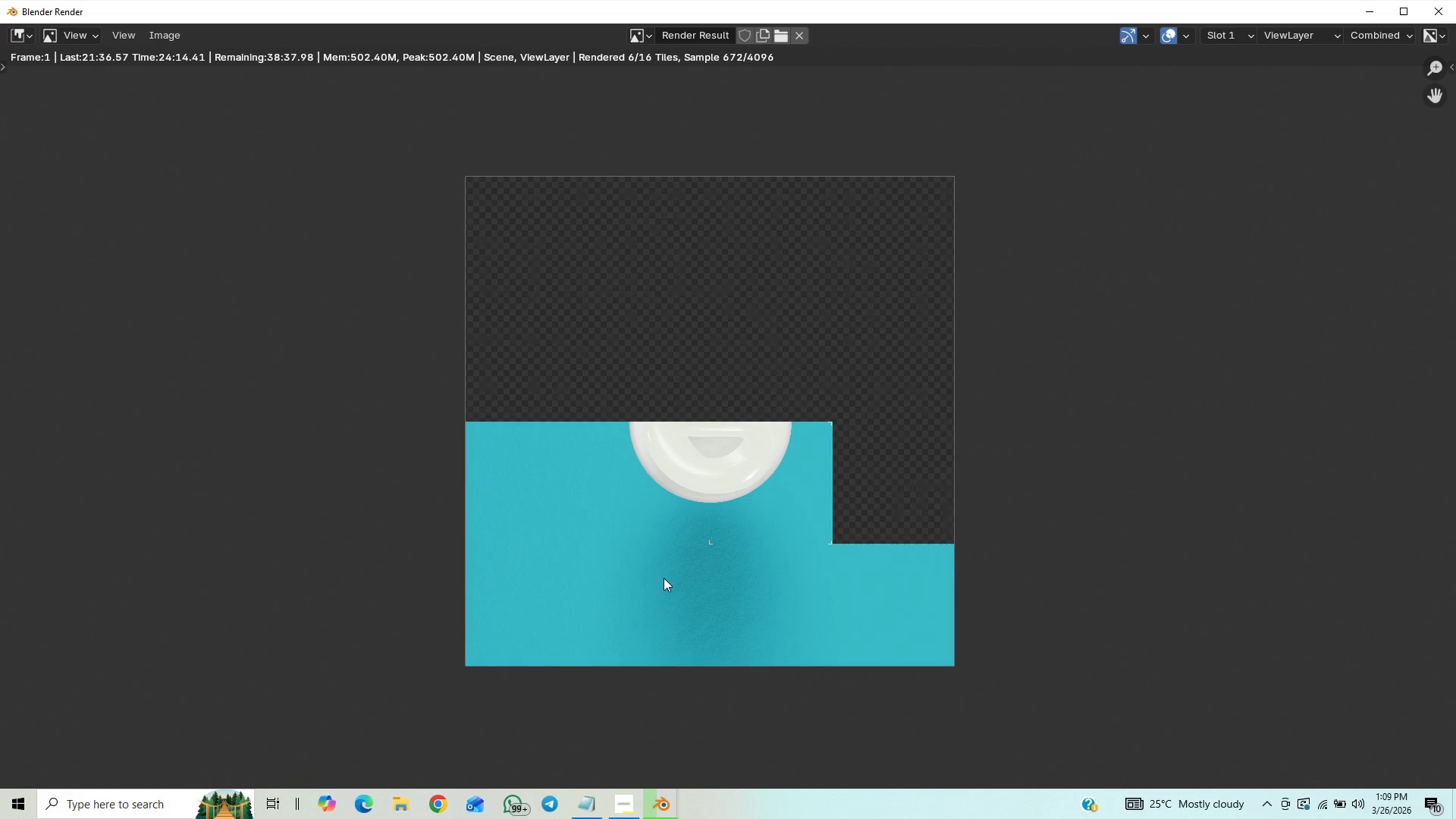 
scroll: coordinate [664, 578], scroll_direction: up, amount: 1.0
 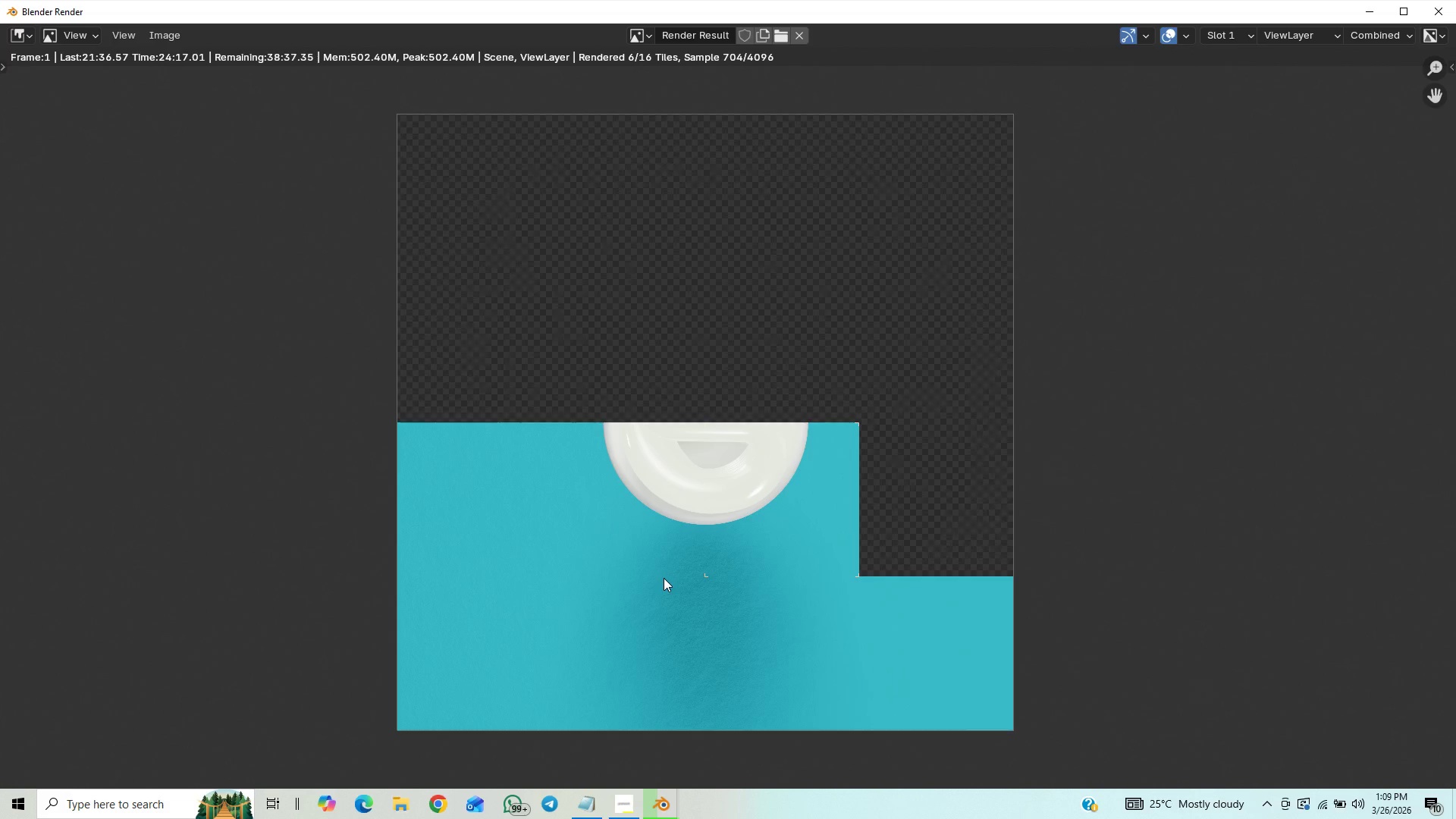 
scroll: coordinate [664, 578], scroll_direction: down, amount: 1.0
 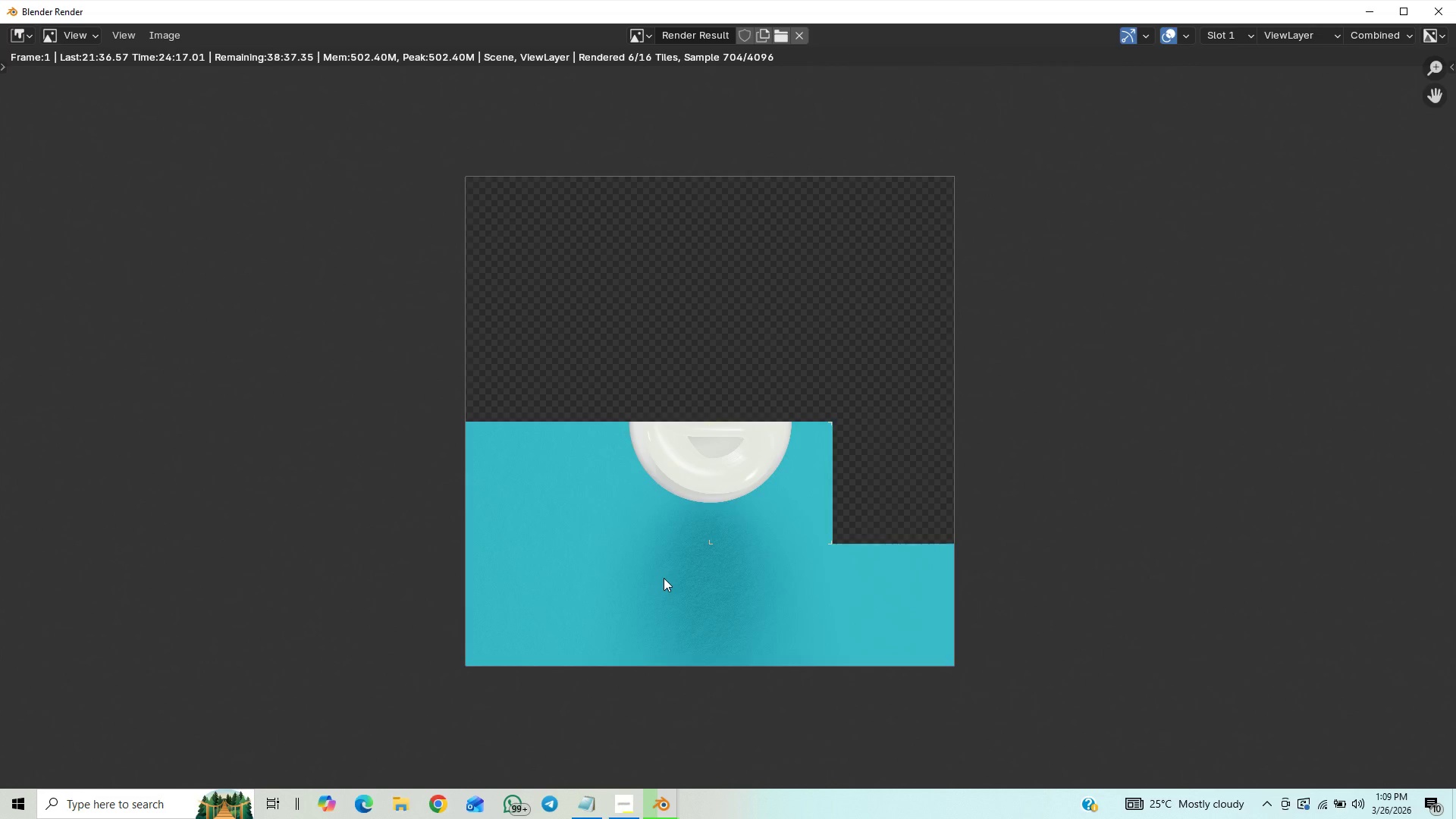 
scroll: coordinate [664, 578], scroll_direction: up, amount: 2.0
 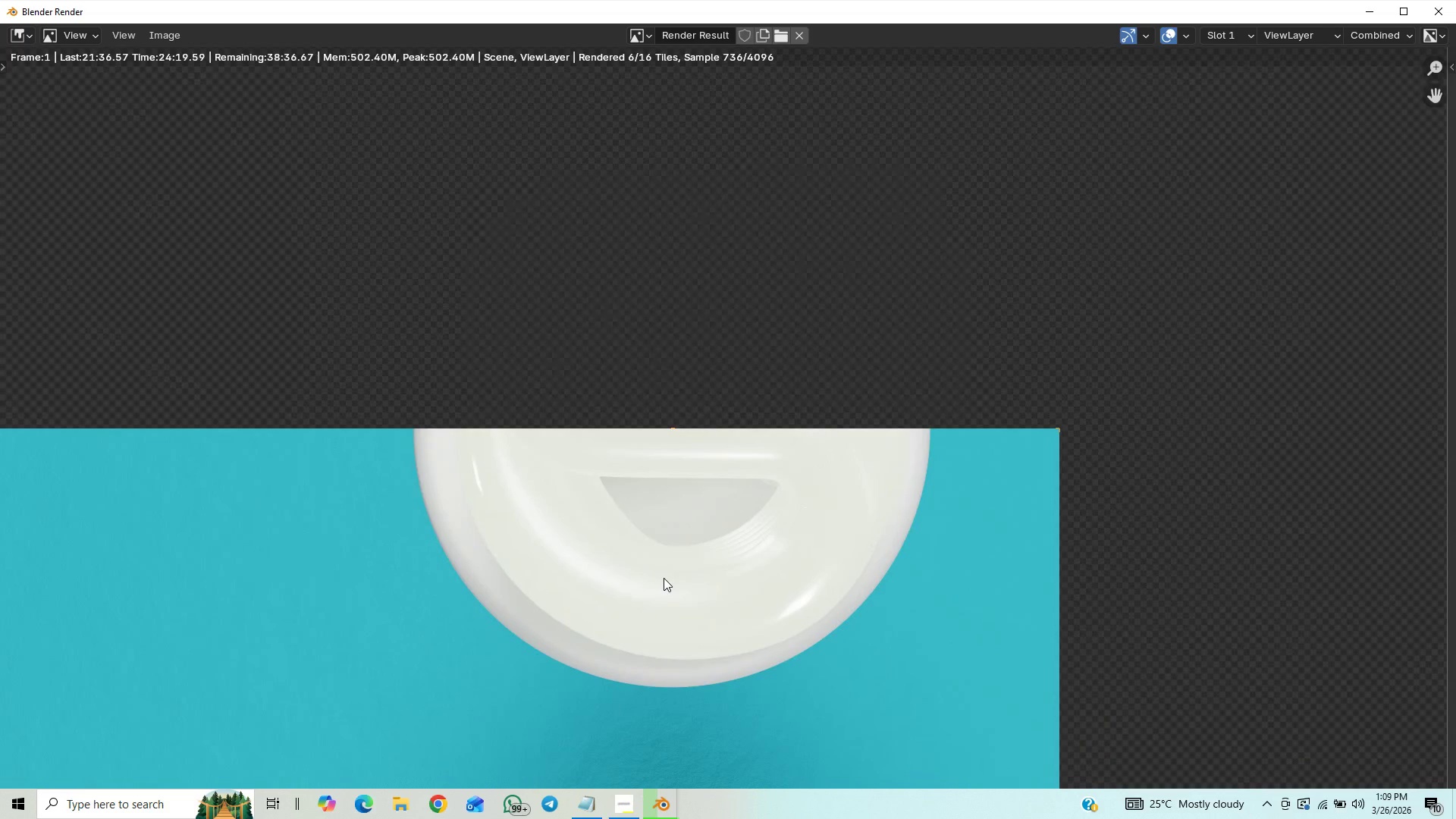 
scroll: coordinate [664, 576], scroll_direction: down, amount: 12.0
 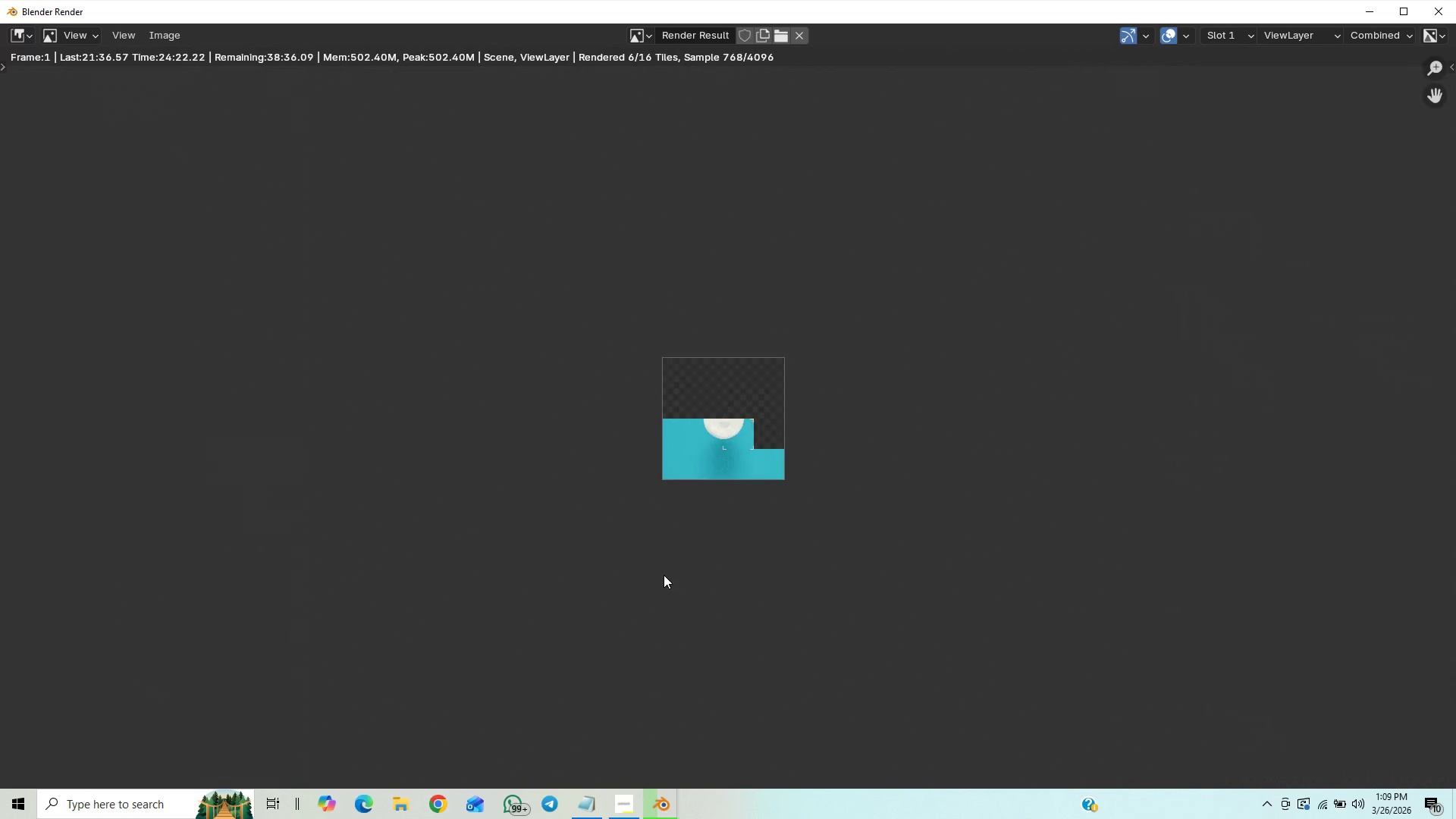 
scroll: coordinate [664, 576], scroll_direction: up, amount: 8.0
 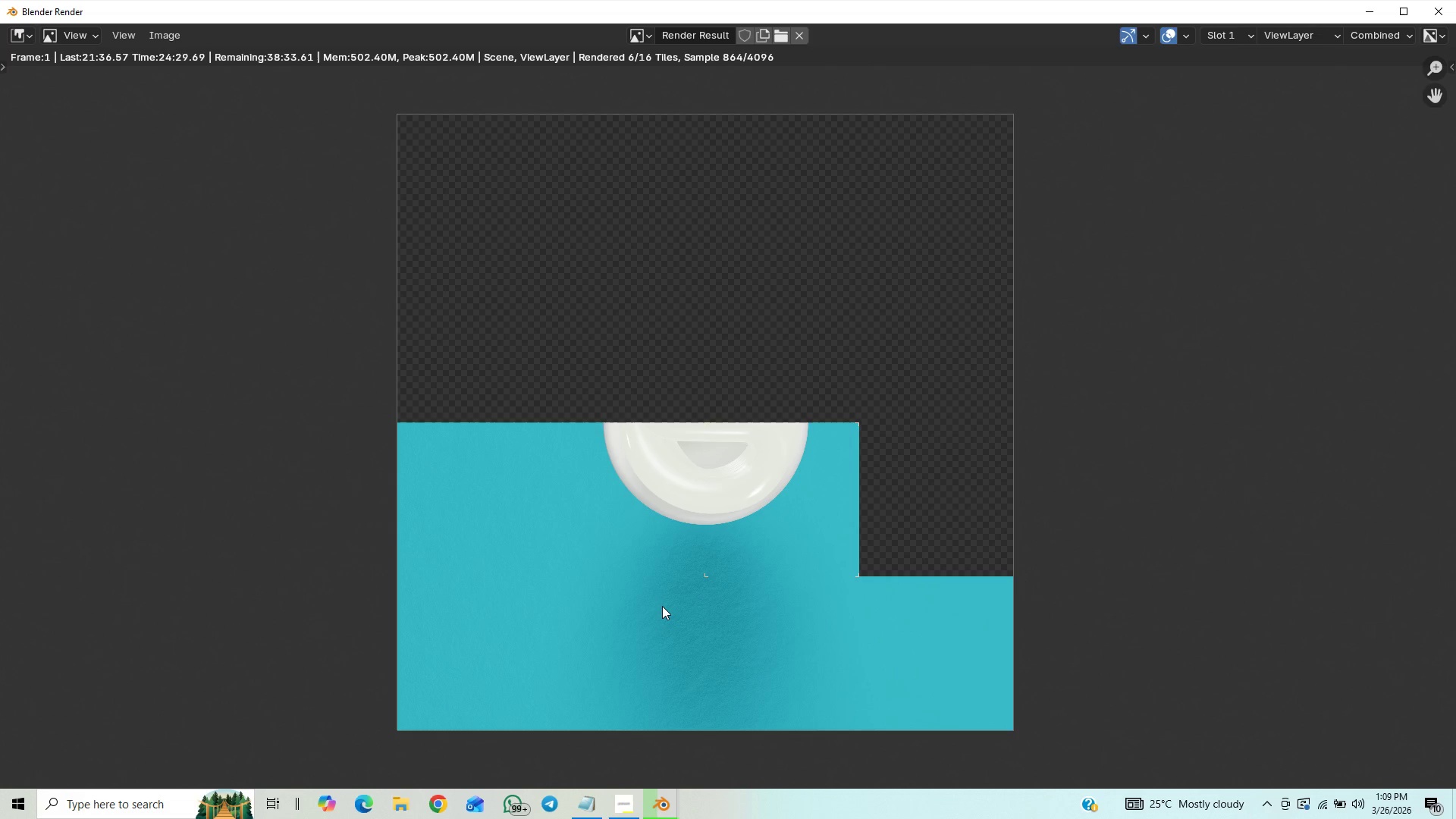 
wait(11.53)
 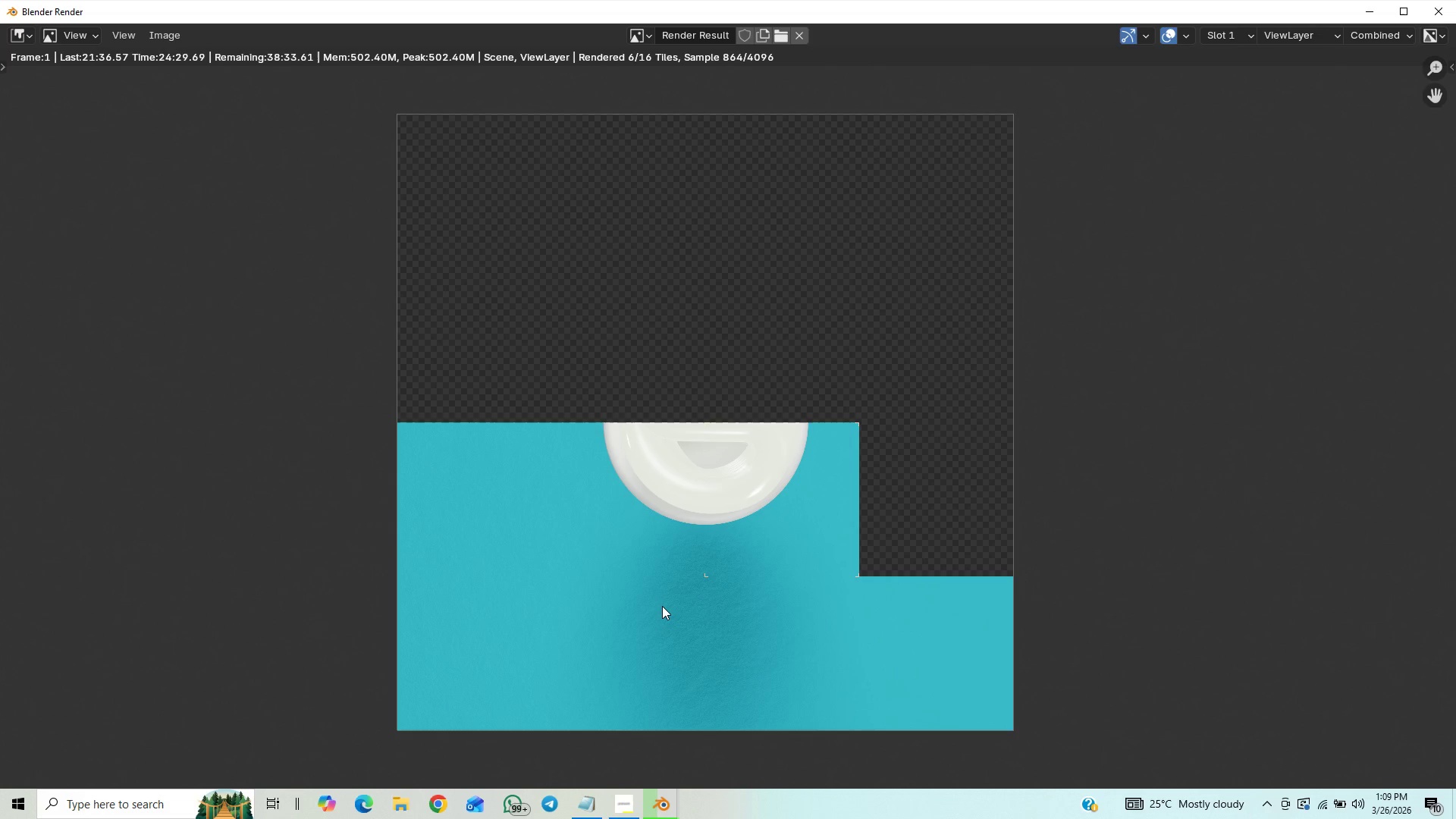 
scroll: coordinate [748, 596], scroll_direction: up, amount: 8.0
 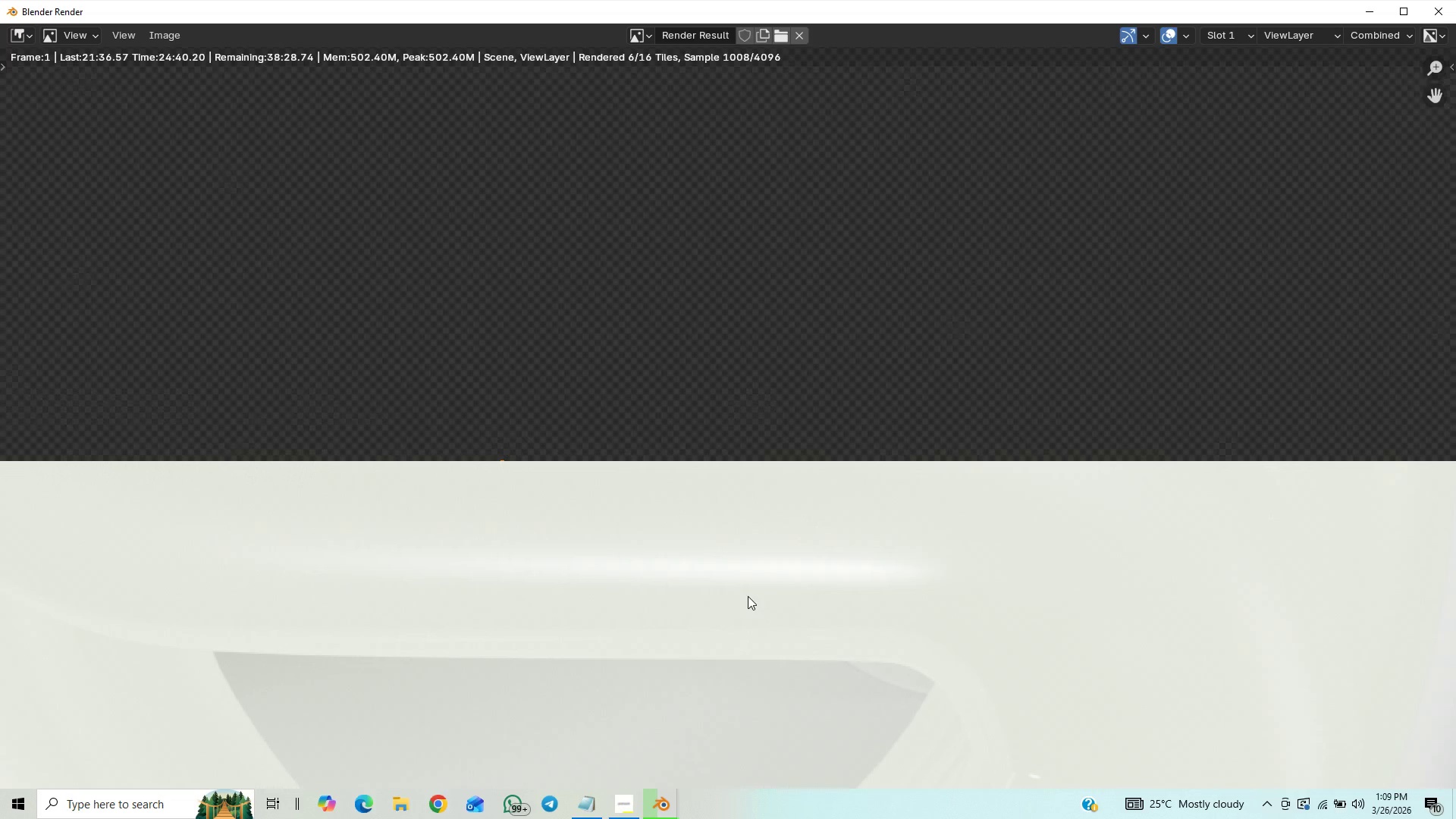 
scroll: coordinate [751, 588], scroll_direction: down, amount: 2.0
 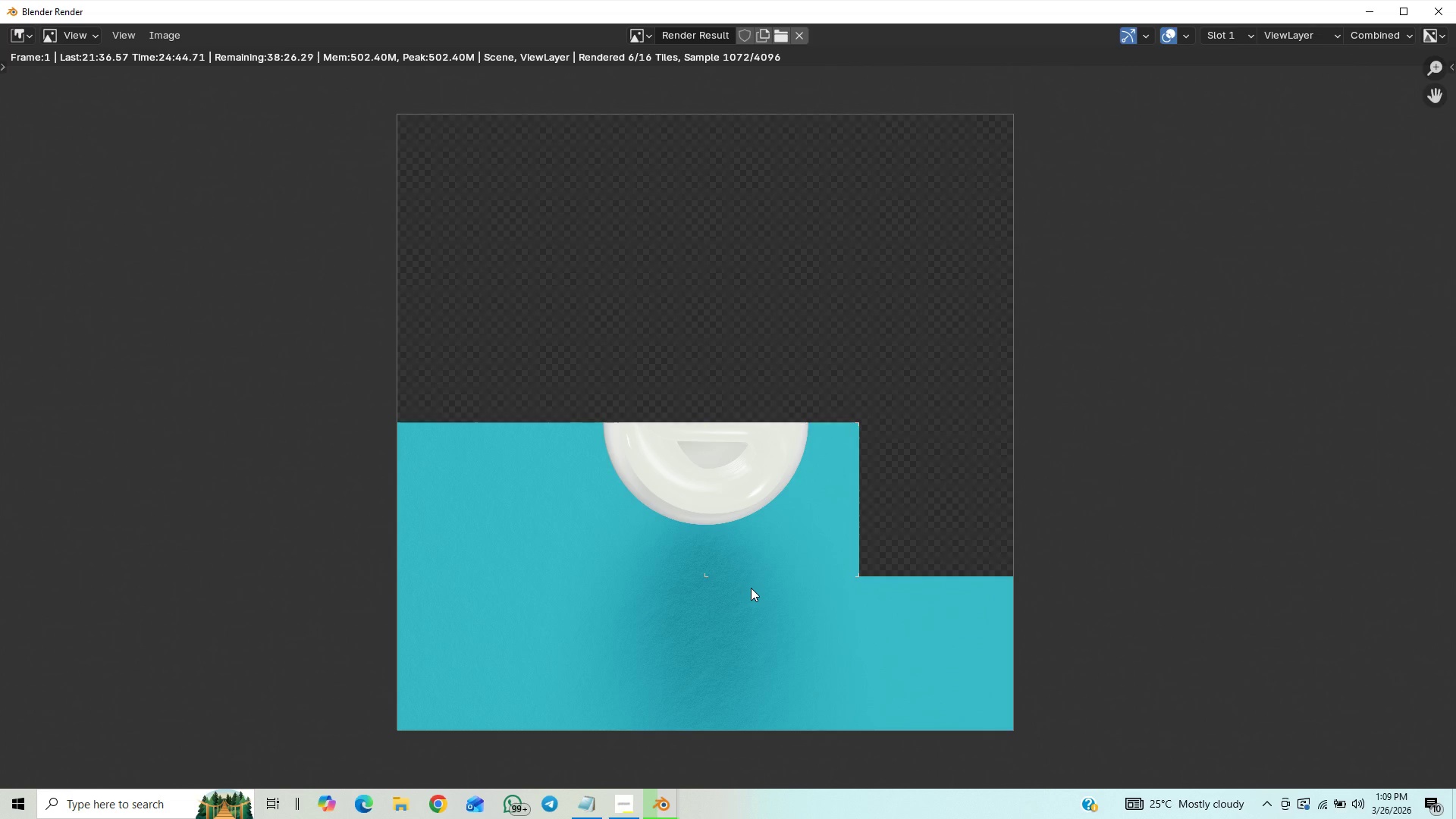 
scroll: coordinate [752, 586], scroll_direction: up, amount: 9.0
 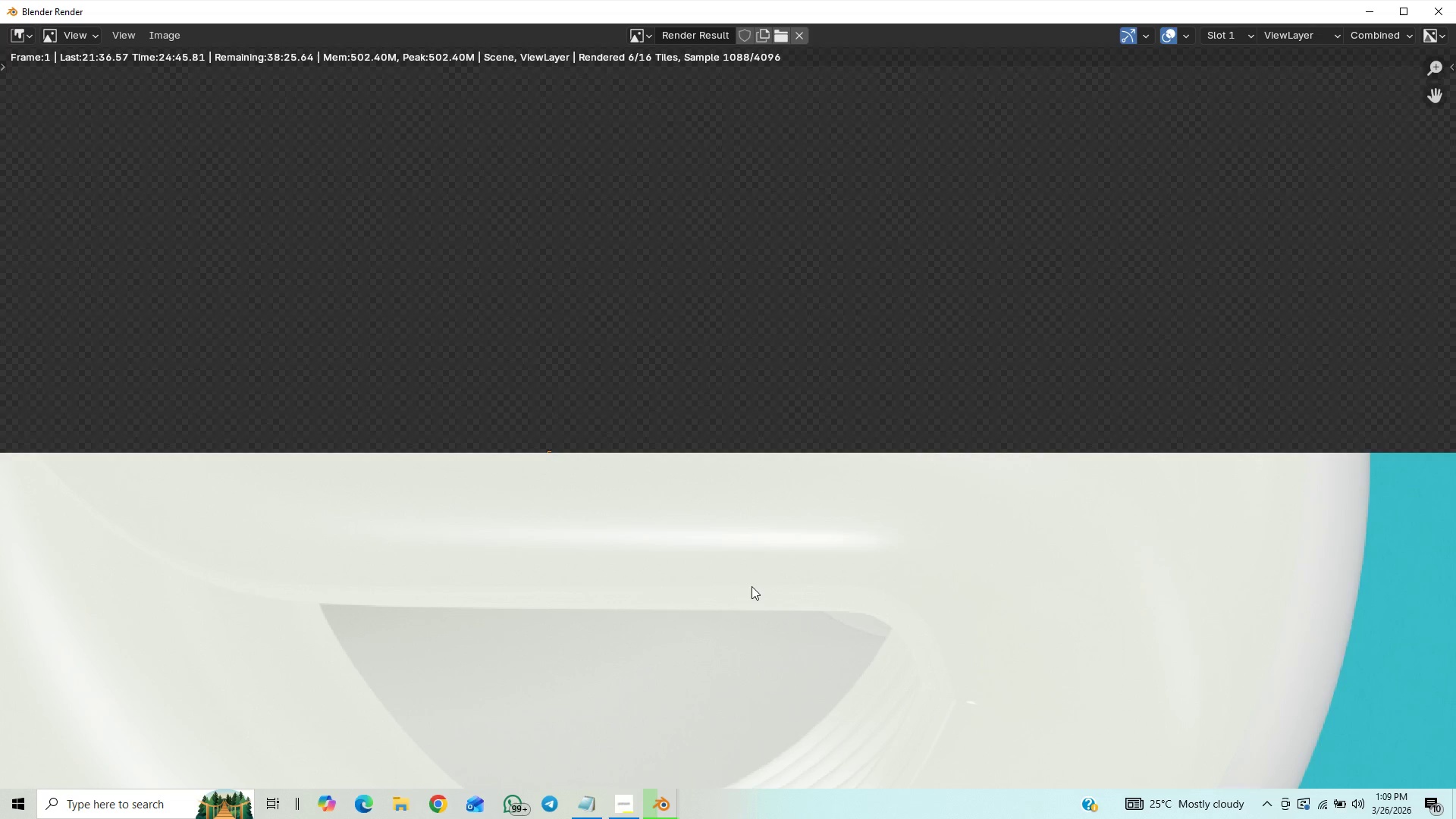 
scroll: coordinate [752, 586], scroll_direction: down, amount: 5.0
 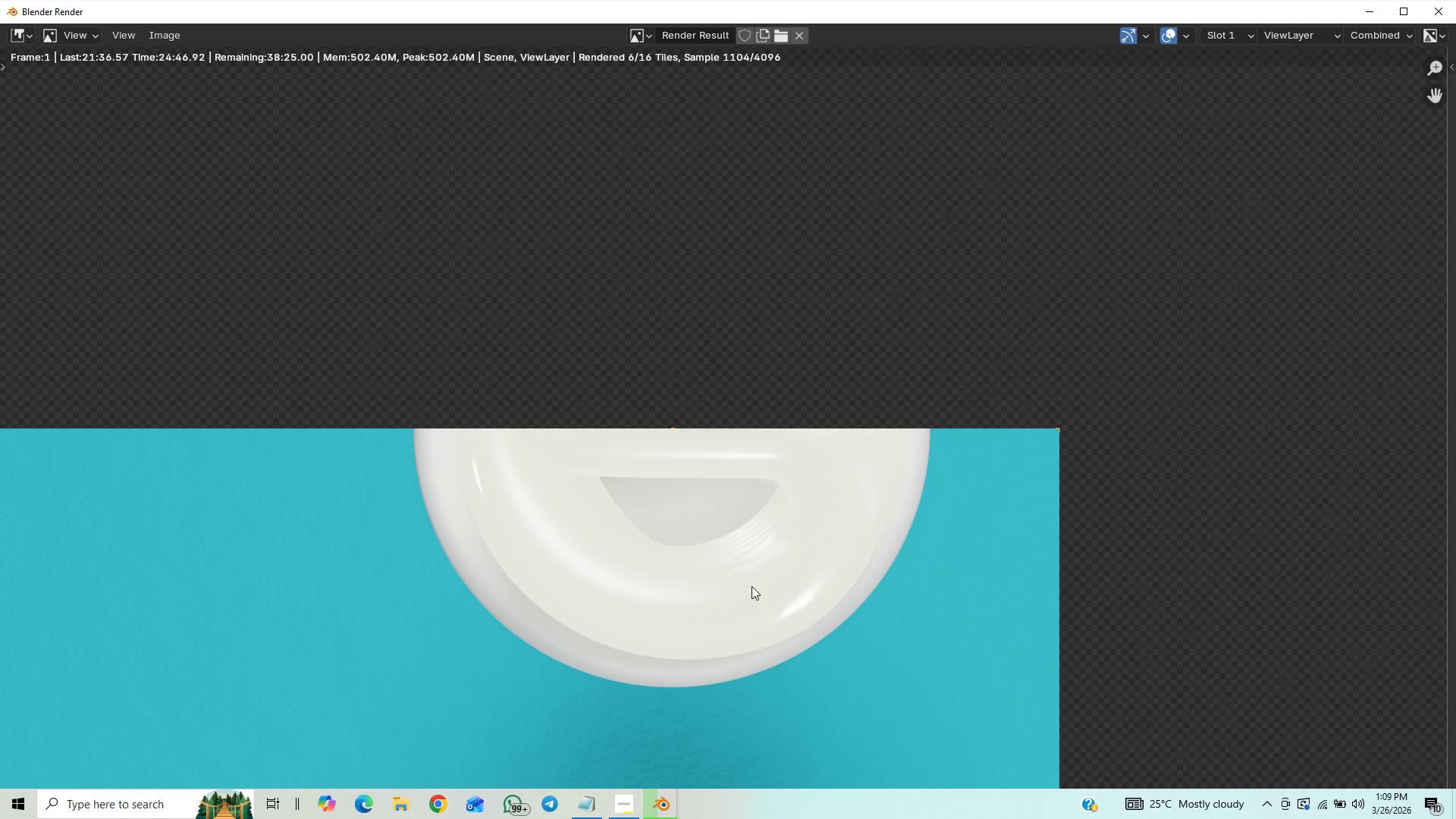 
scroll: coordinate [752, 586], scroll_direction: up, amount: 1.0
 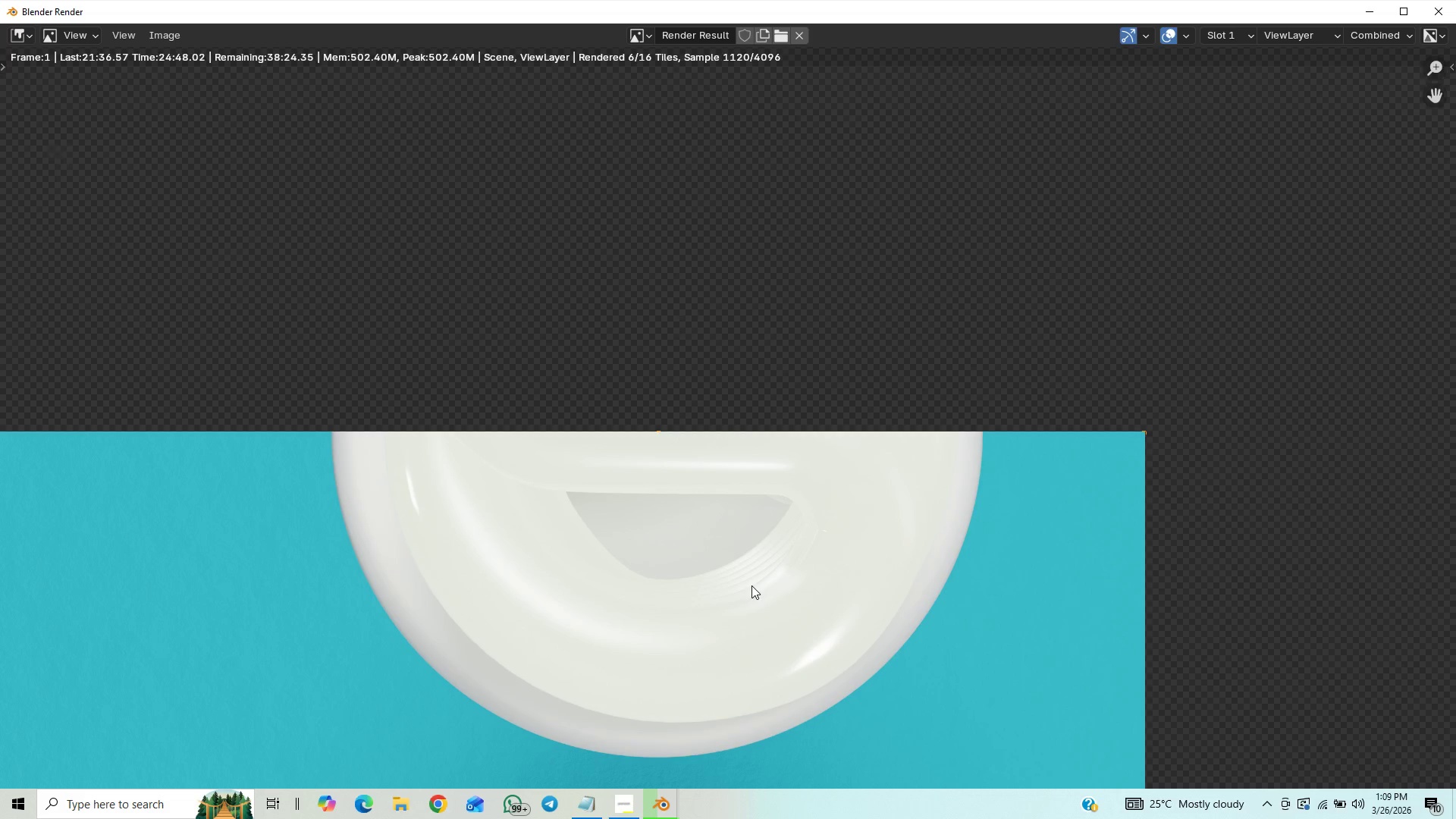 
scroll: coordinate [747, 575], scroll_direction: down, amount: 2.0
 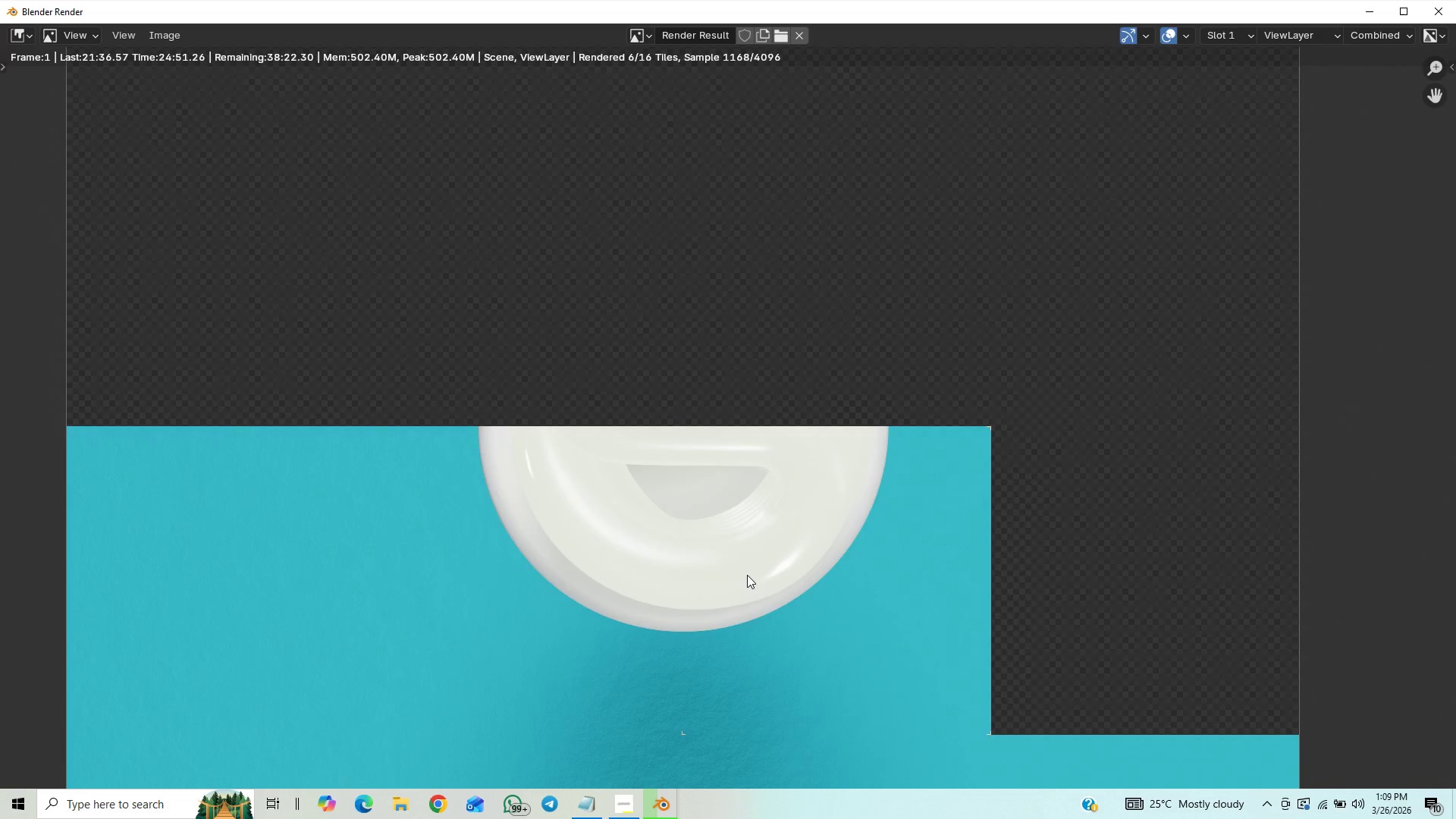 
scroll: coordinate [747, 575], scroll_direction: up, amount: 1.0
 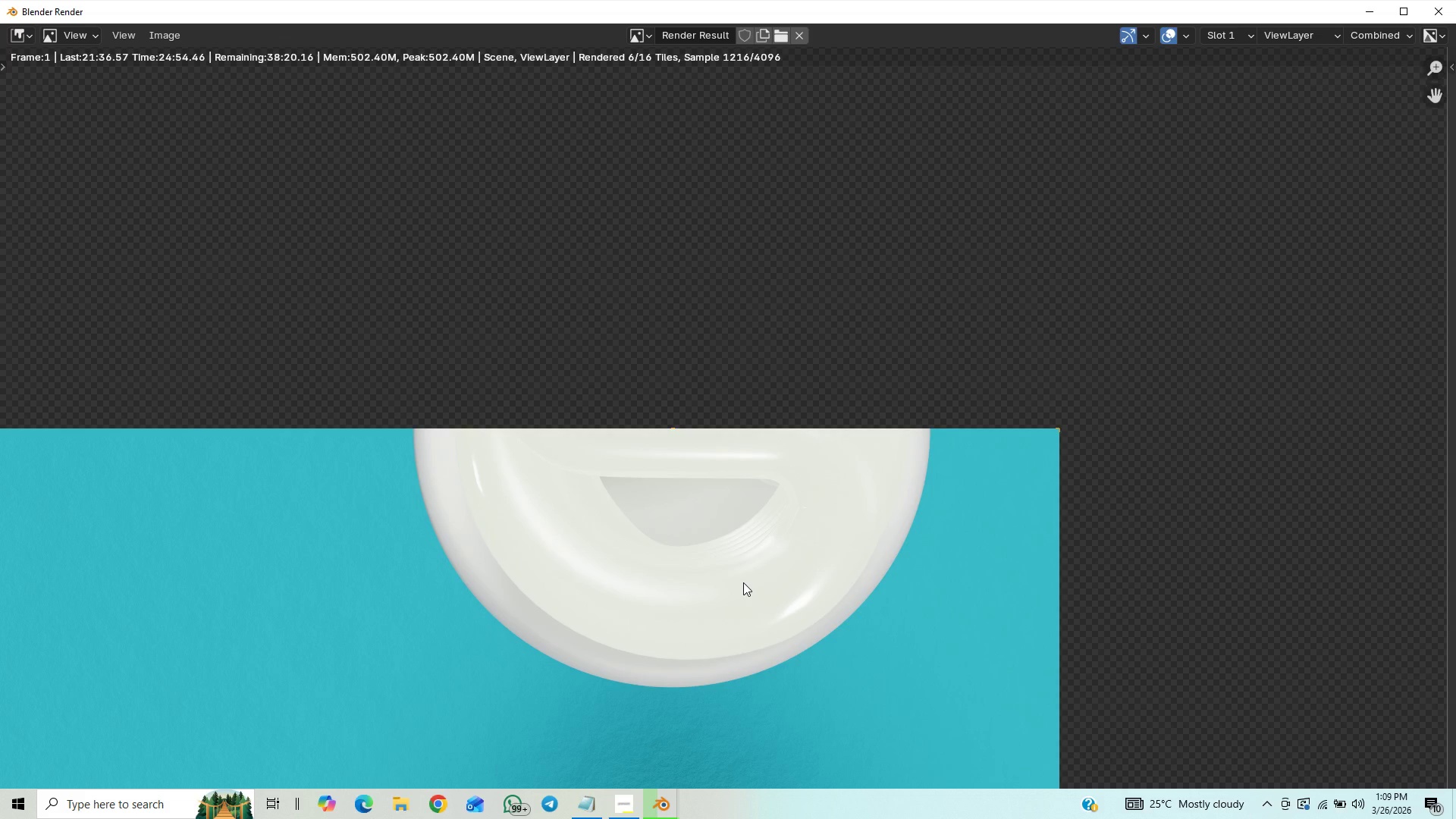 
scroll: coordinate [743, 582], scroll_direction: down, amount: 6.0
 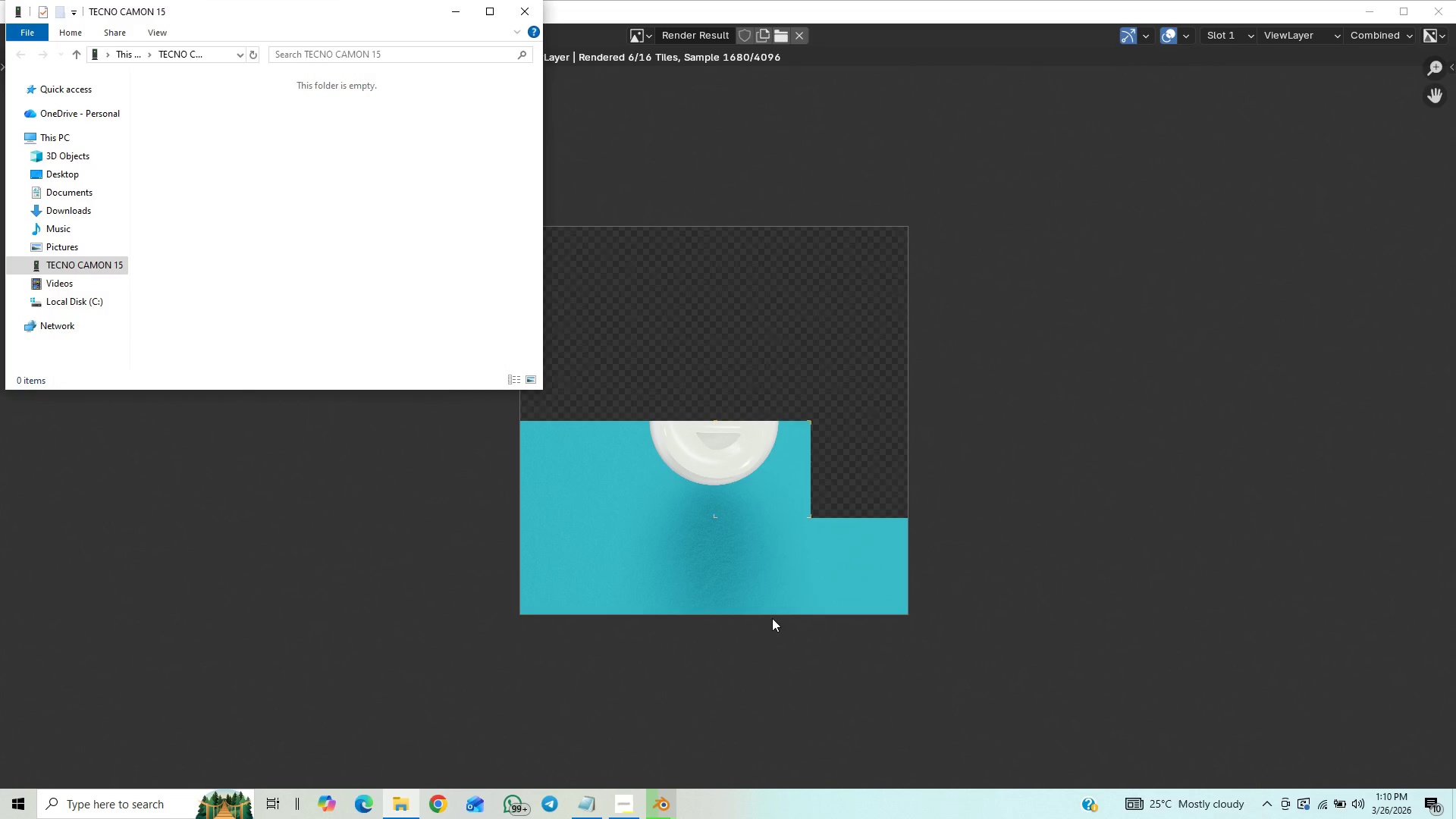 
wait(30.79)
 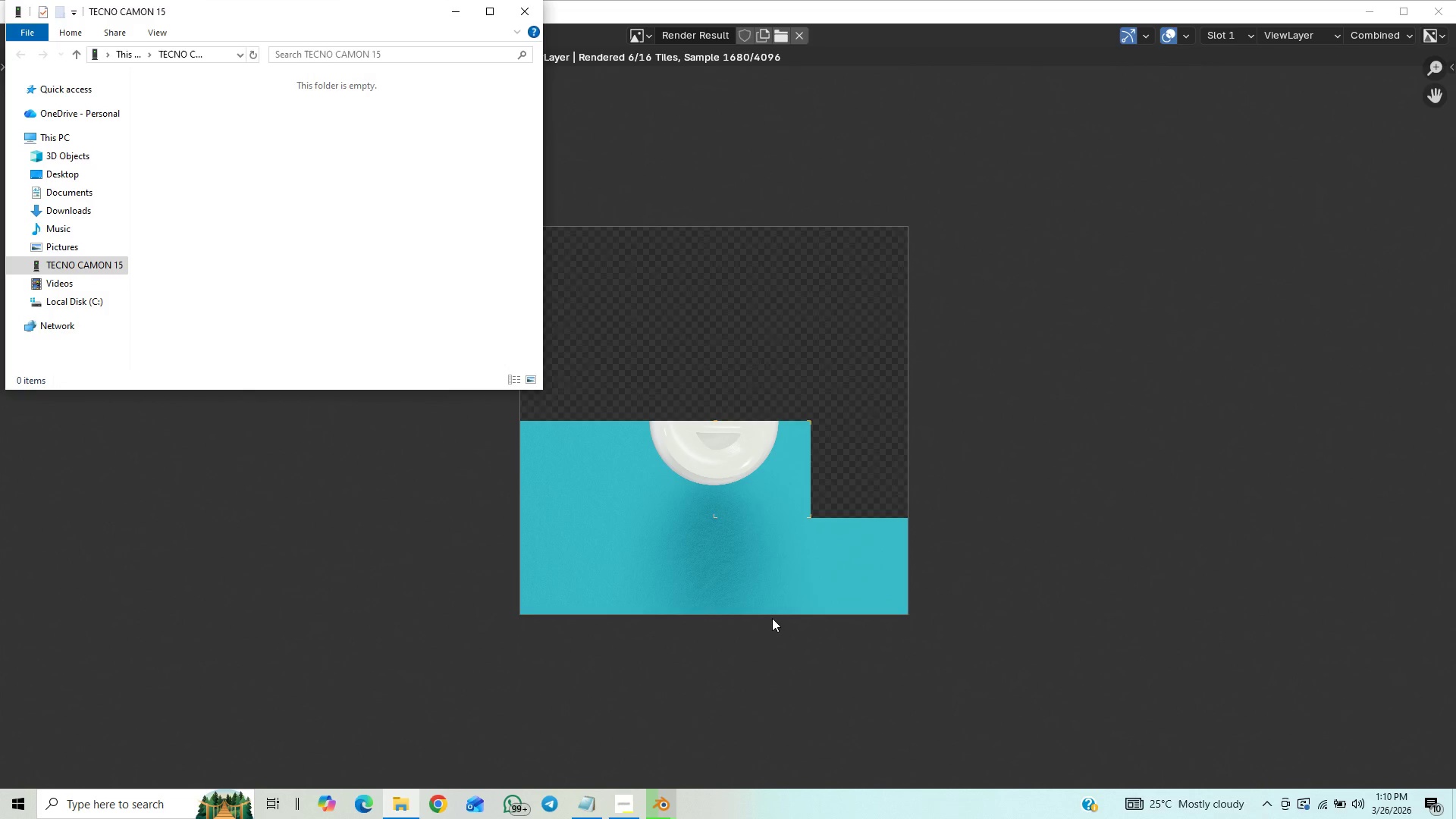 
left_click([525, 11])
 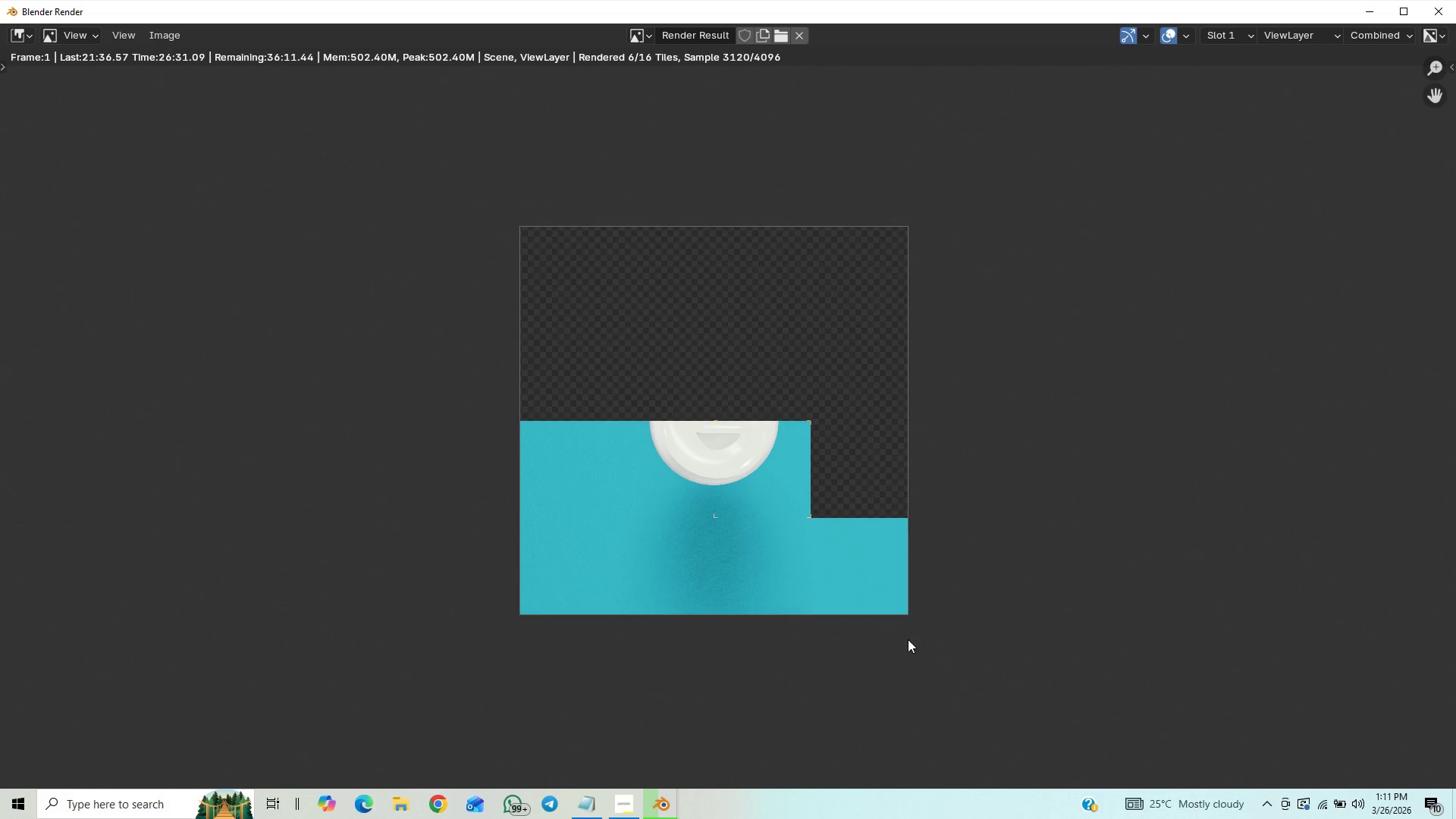 
wait(67.95)
 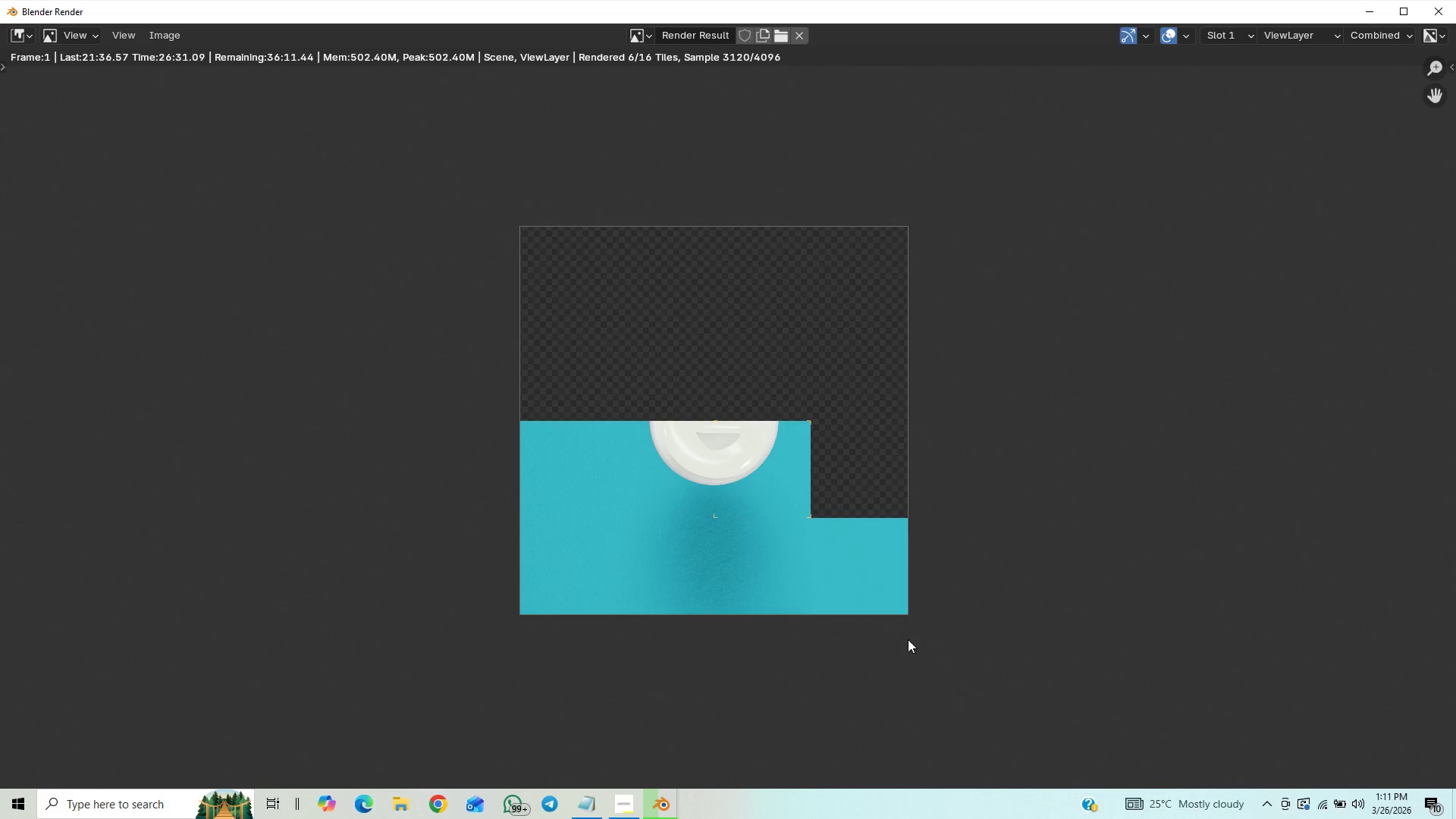 
scroll: coordinate [714, 511], scroll_direction: up, amount: 25.0
 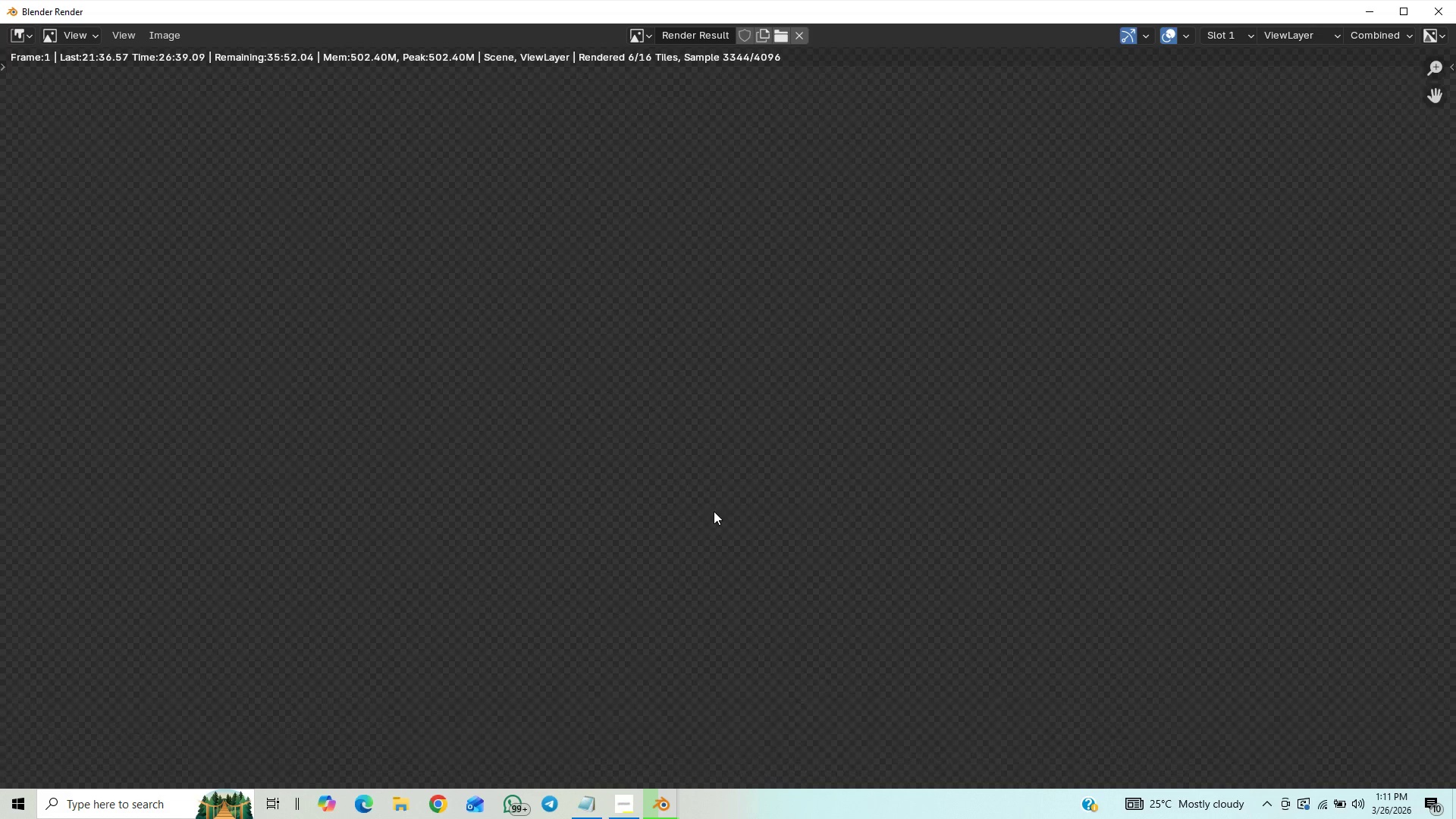 
scroll: coordinate [714, 511], scroll_direction: down, amount: 18.0
 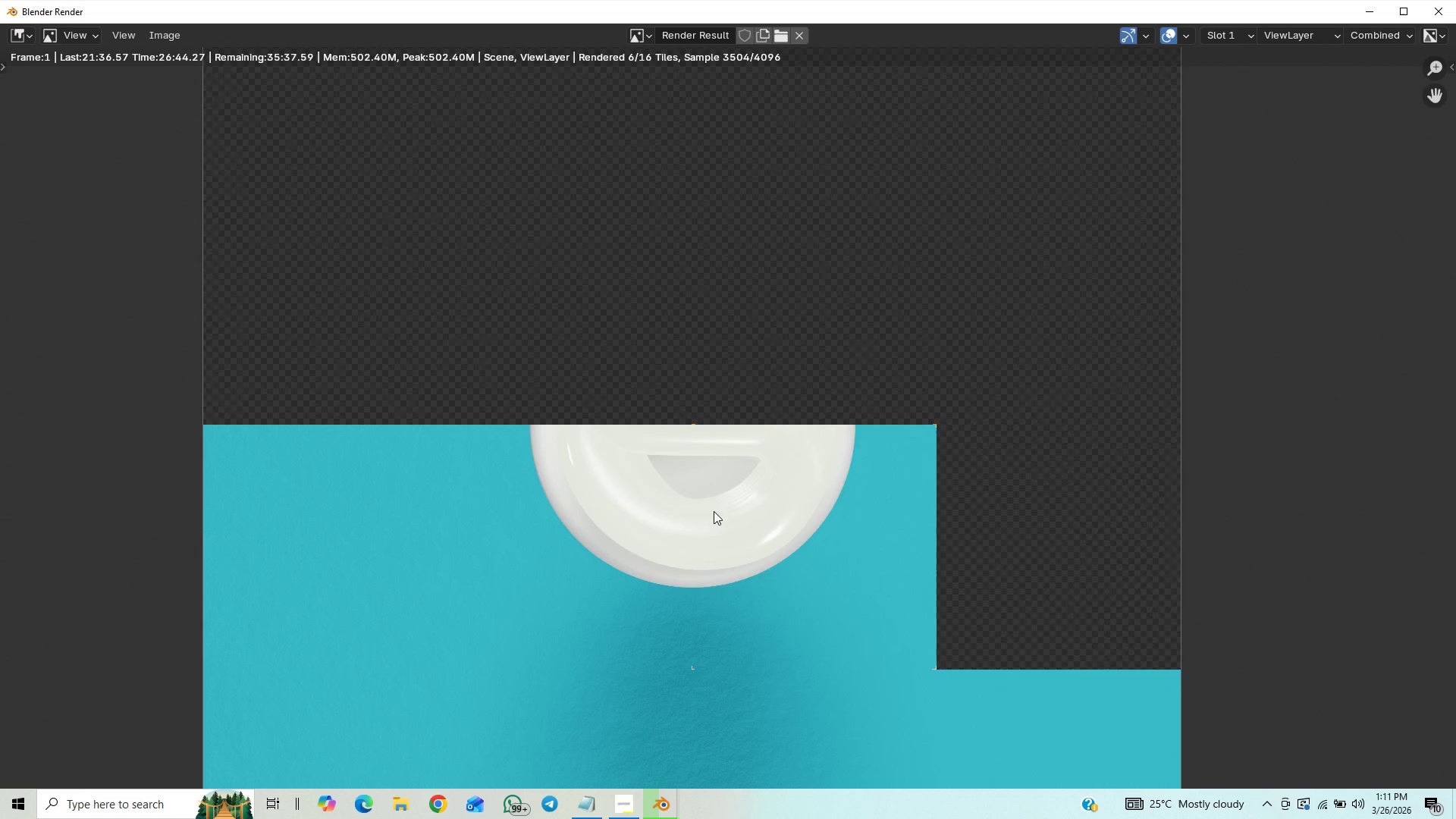 
scroll: coordinate [714, 511], scroll_direction: up, amount: 2.0
 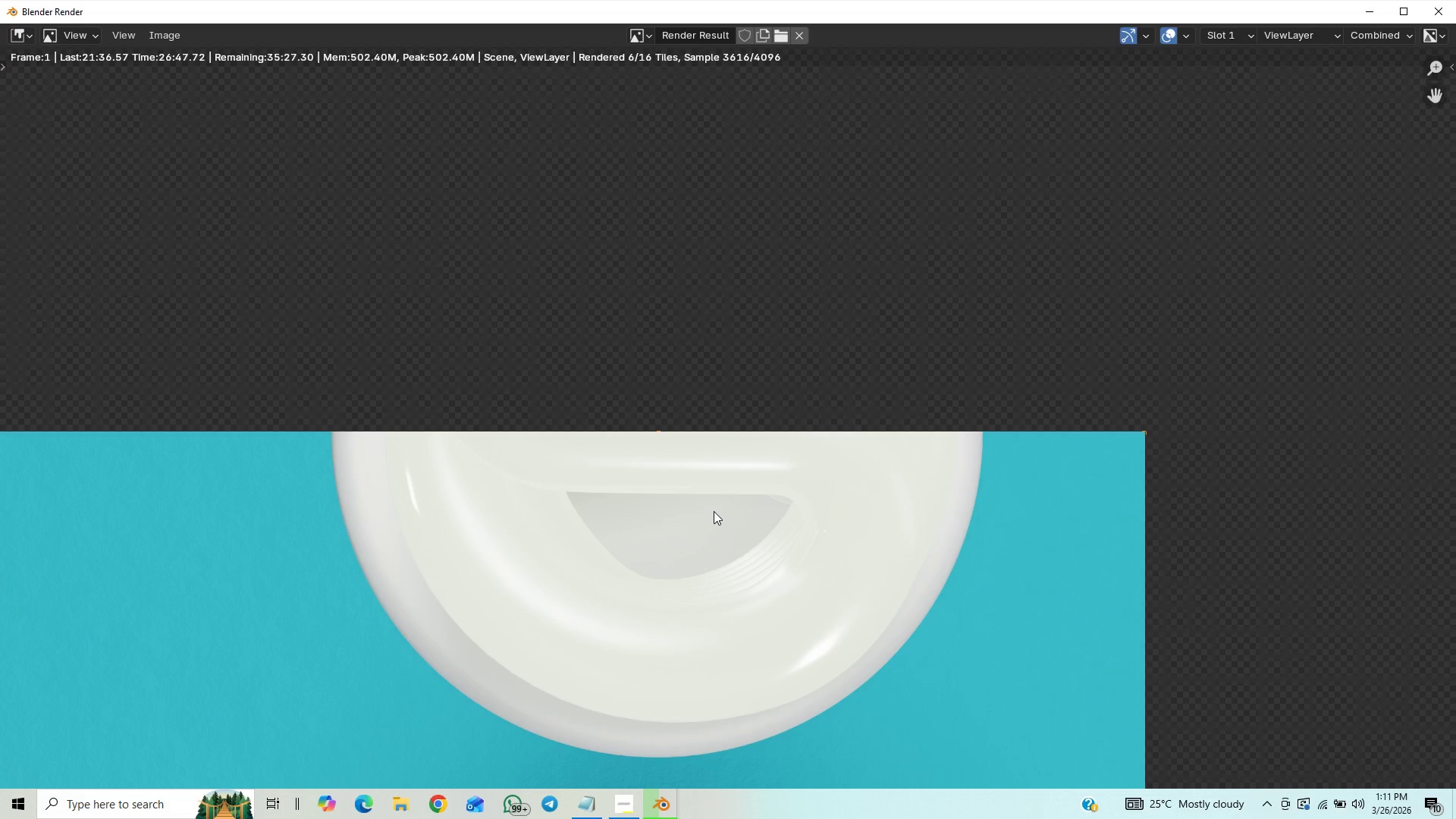 
scroll: coordinate [714, 511], scroll_direction: down, amount: 1.0
 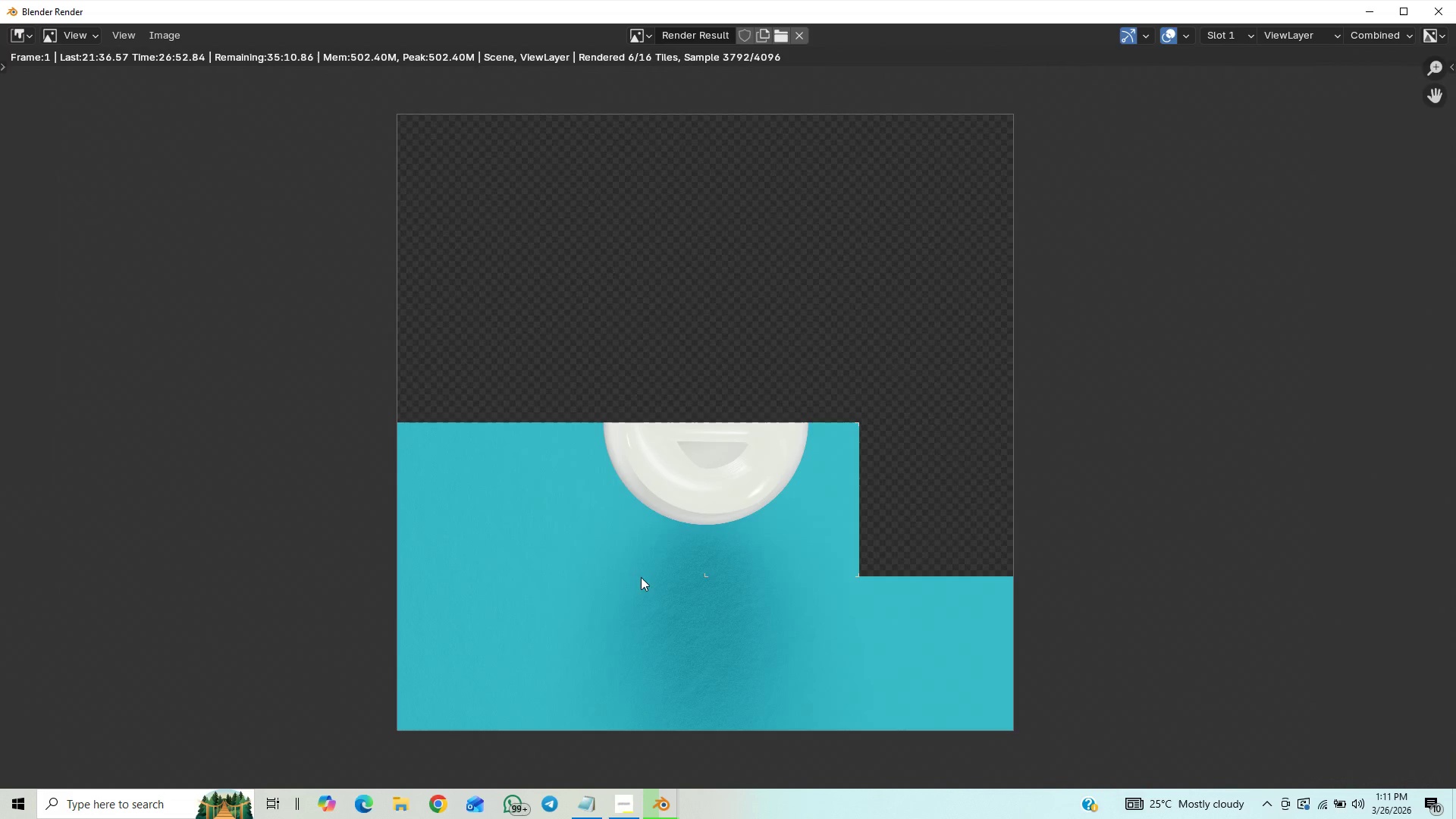 
scroll: coordinate [632, 610], scroll_direction: up, amount: 1.0
 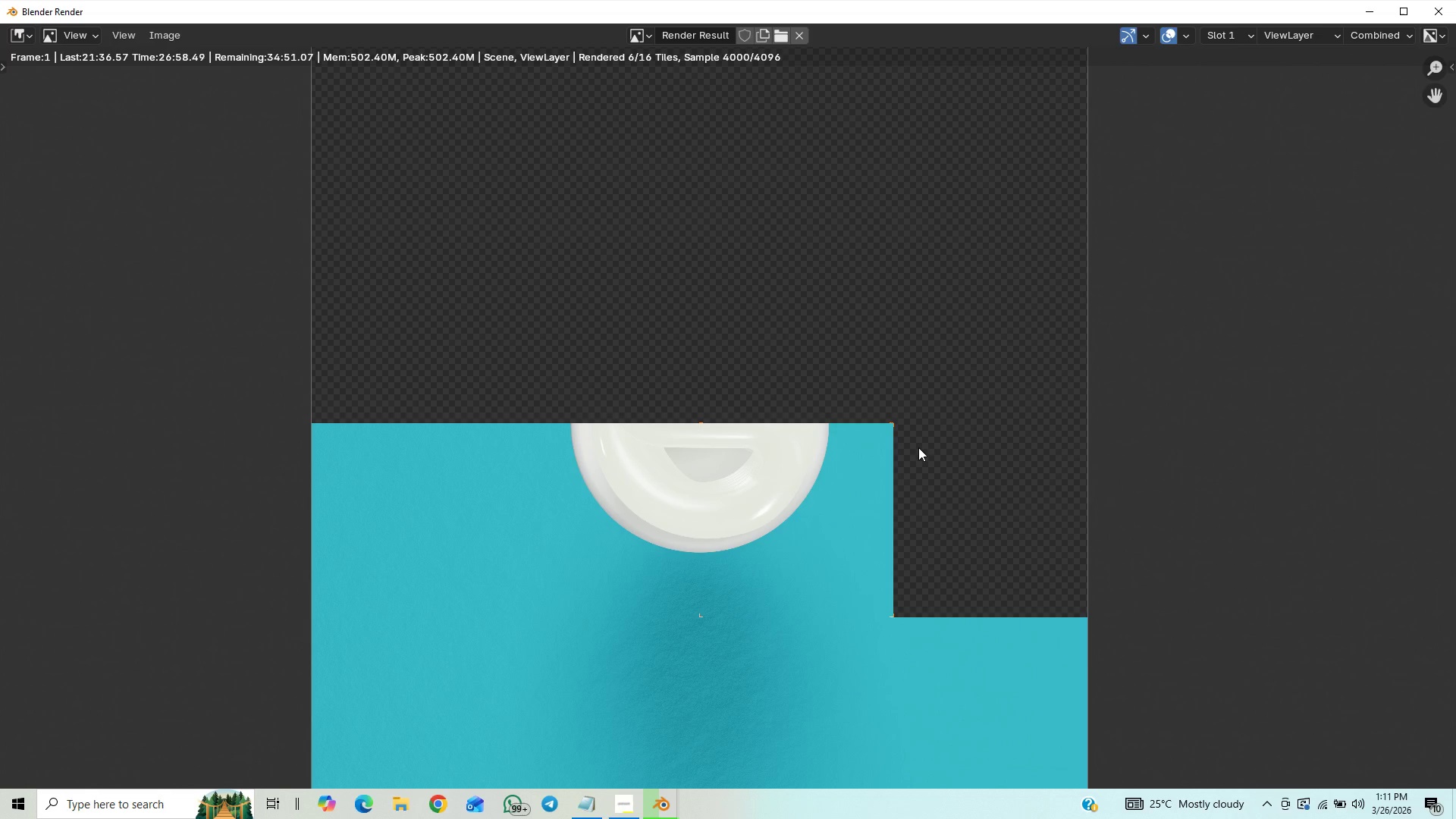 
wait(8.65)
 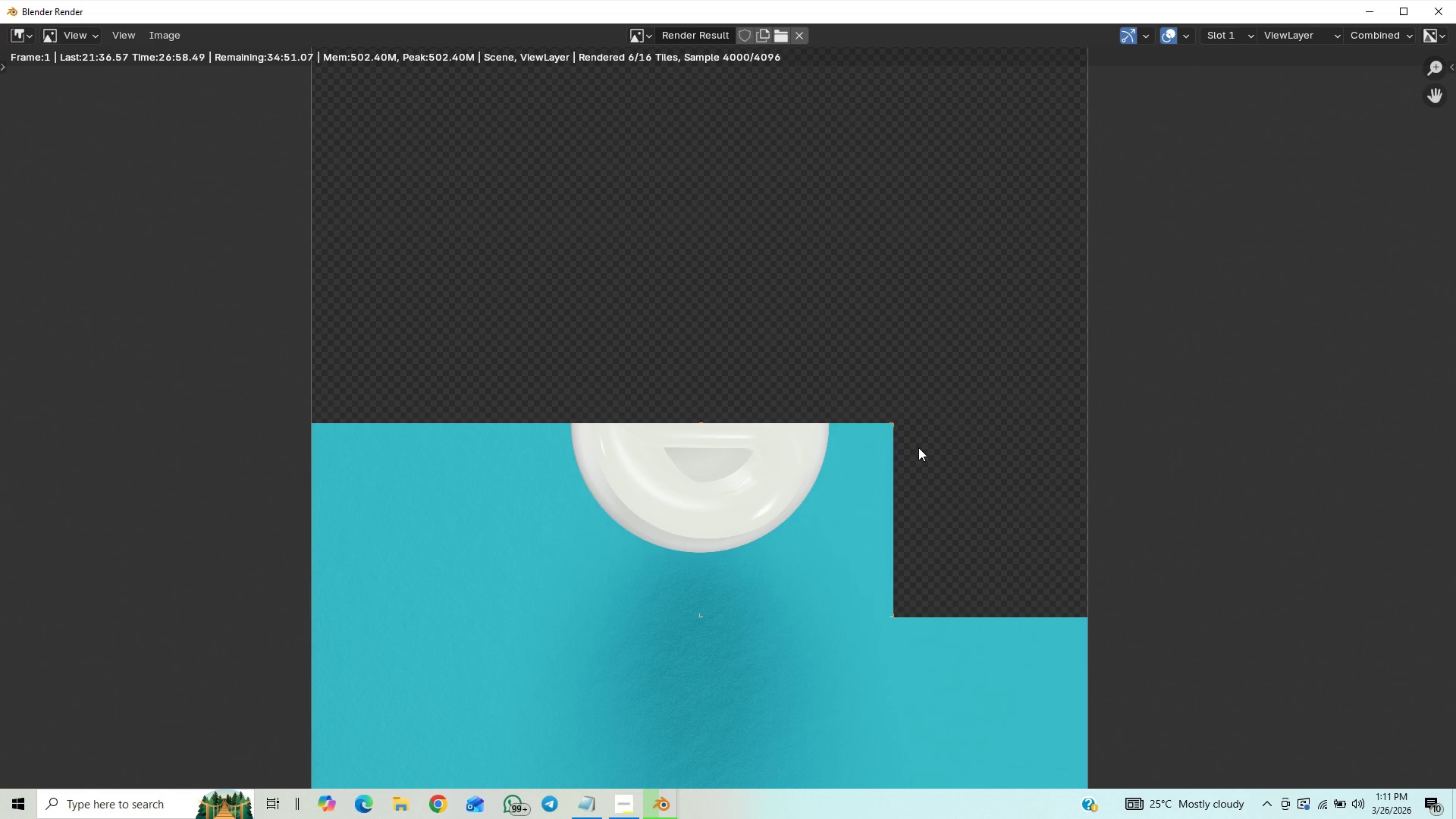 
mouse_move([1338, 790])
 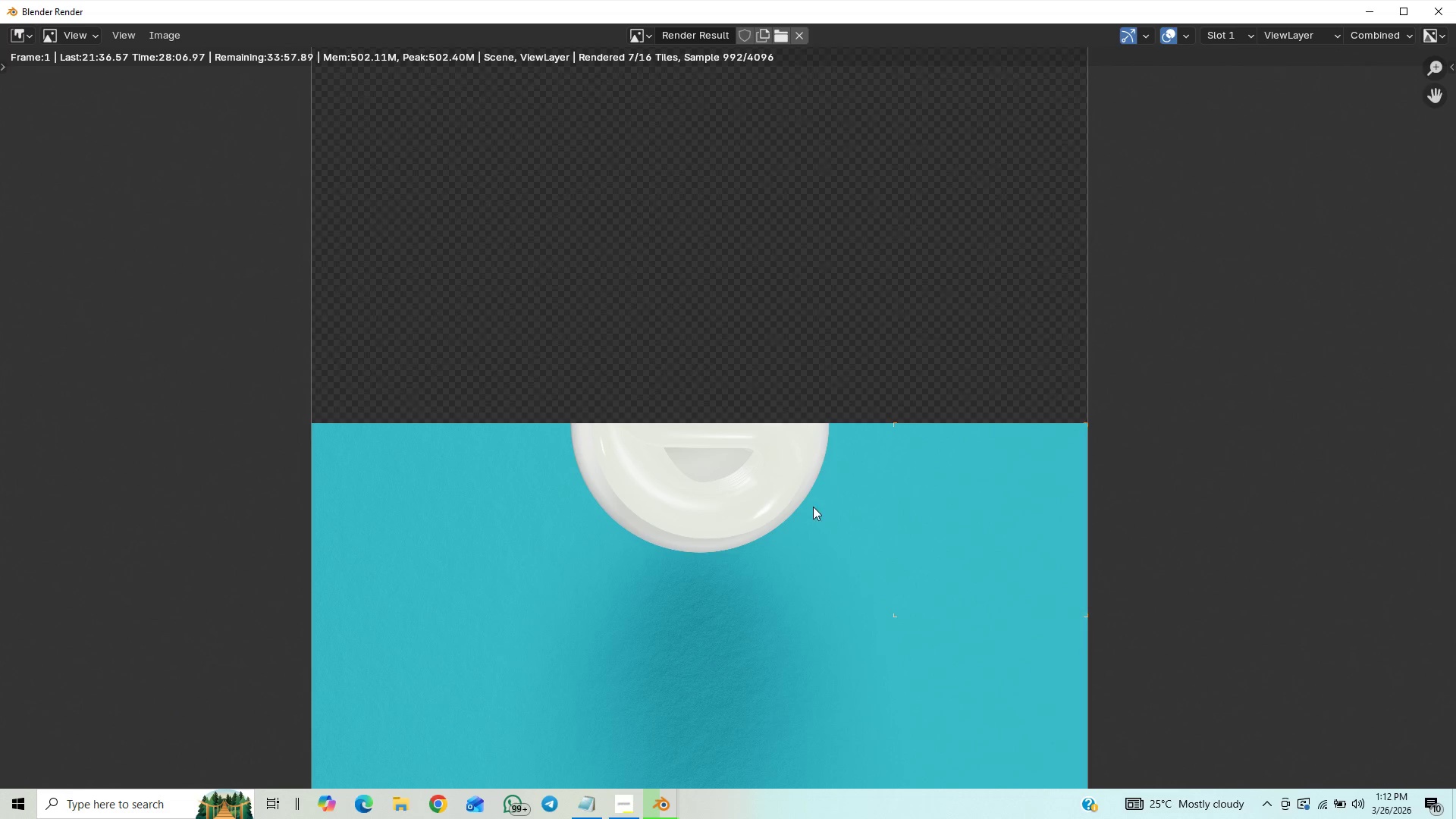 
wait(67.02)
 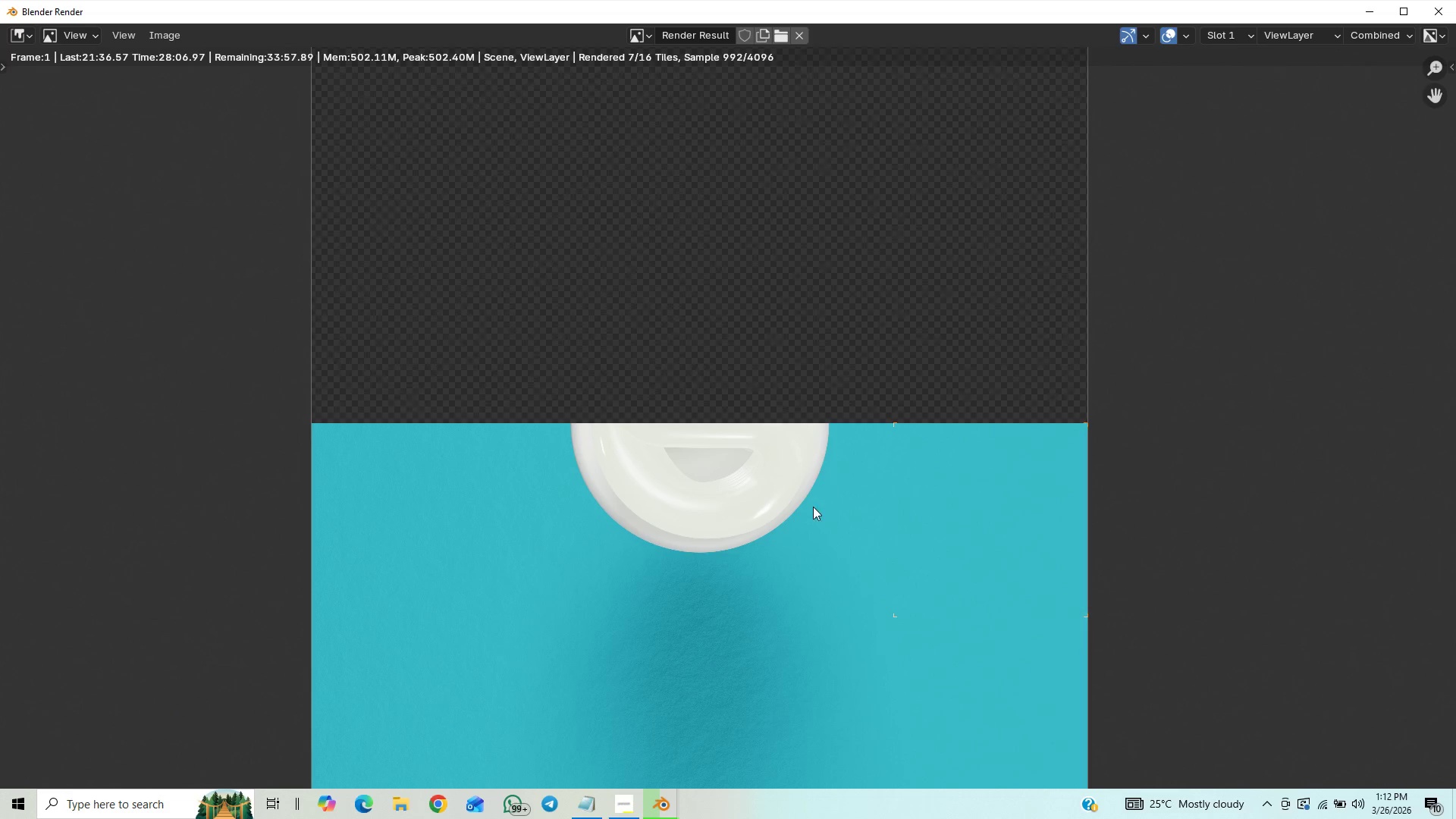 
scroll: coordinate [789, 502], scroll_direction: up, amount: 1.0
 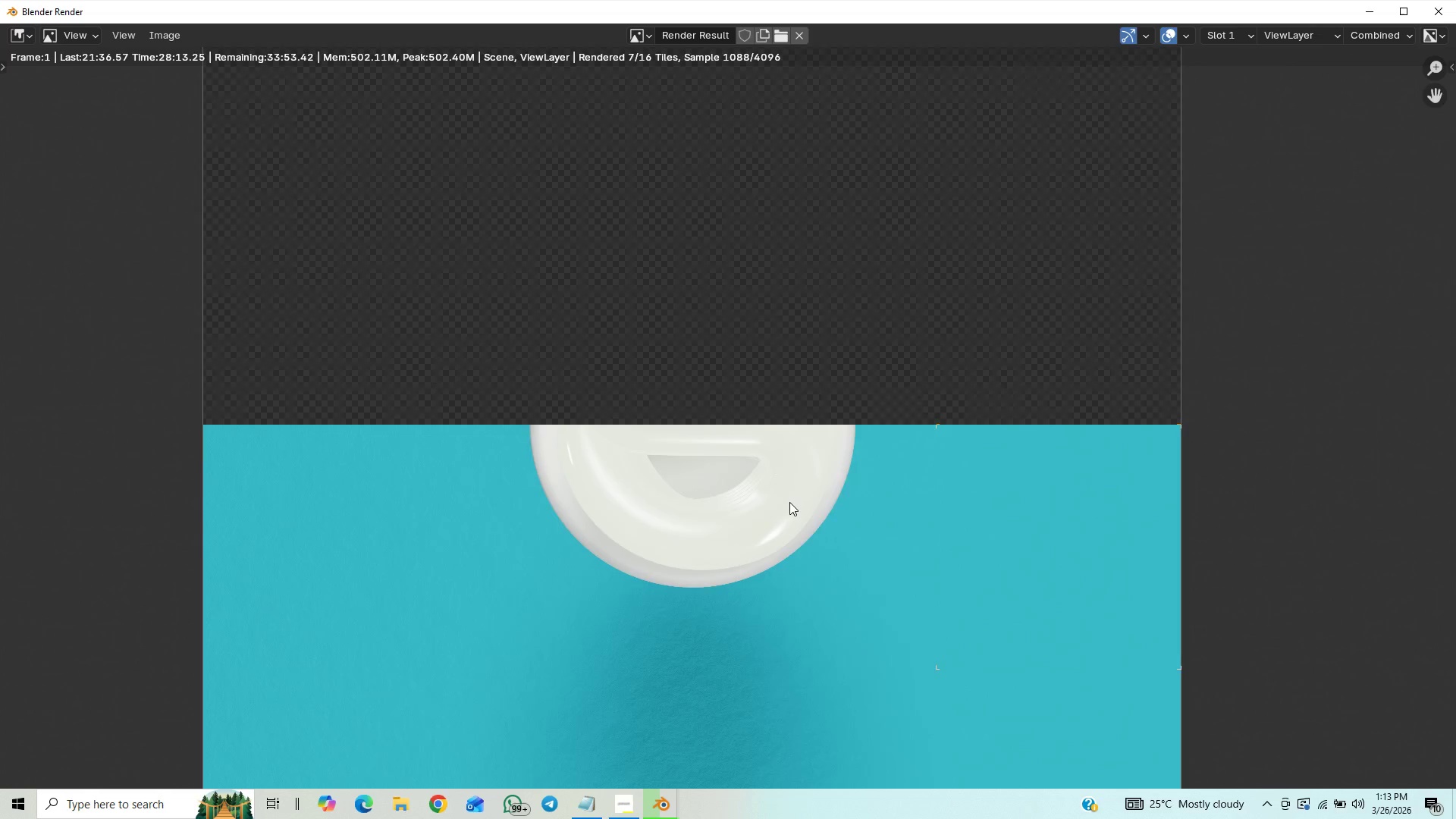 
scroll: coordinate [789, 502], scroll_direction: down, amount: 1.0
 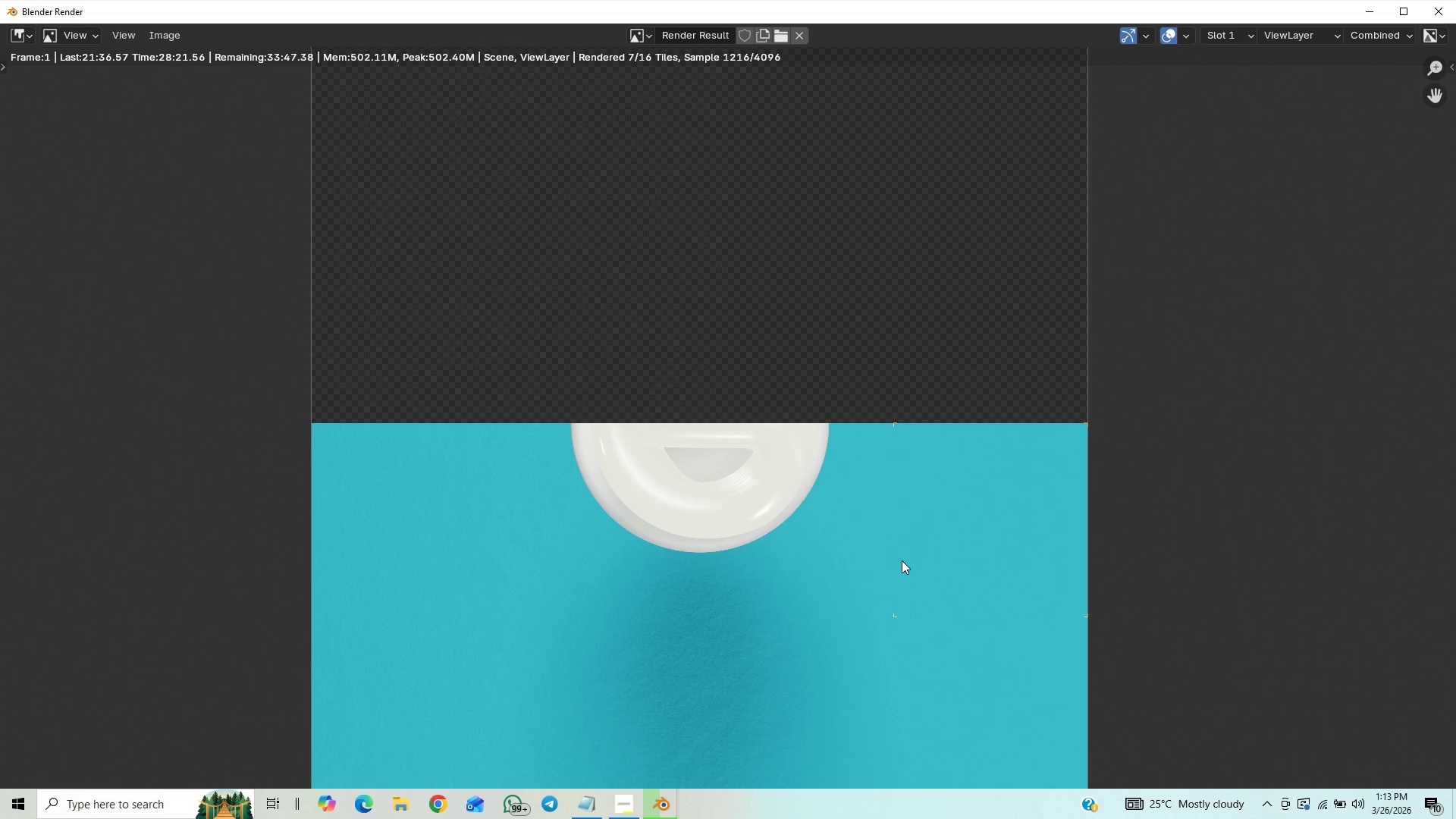 
wait(12.98)
 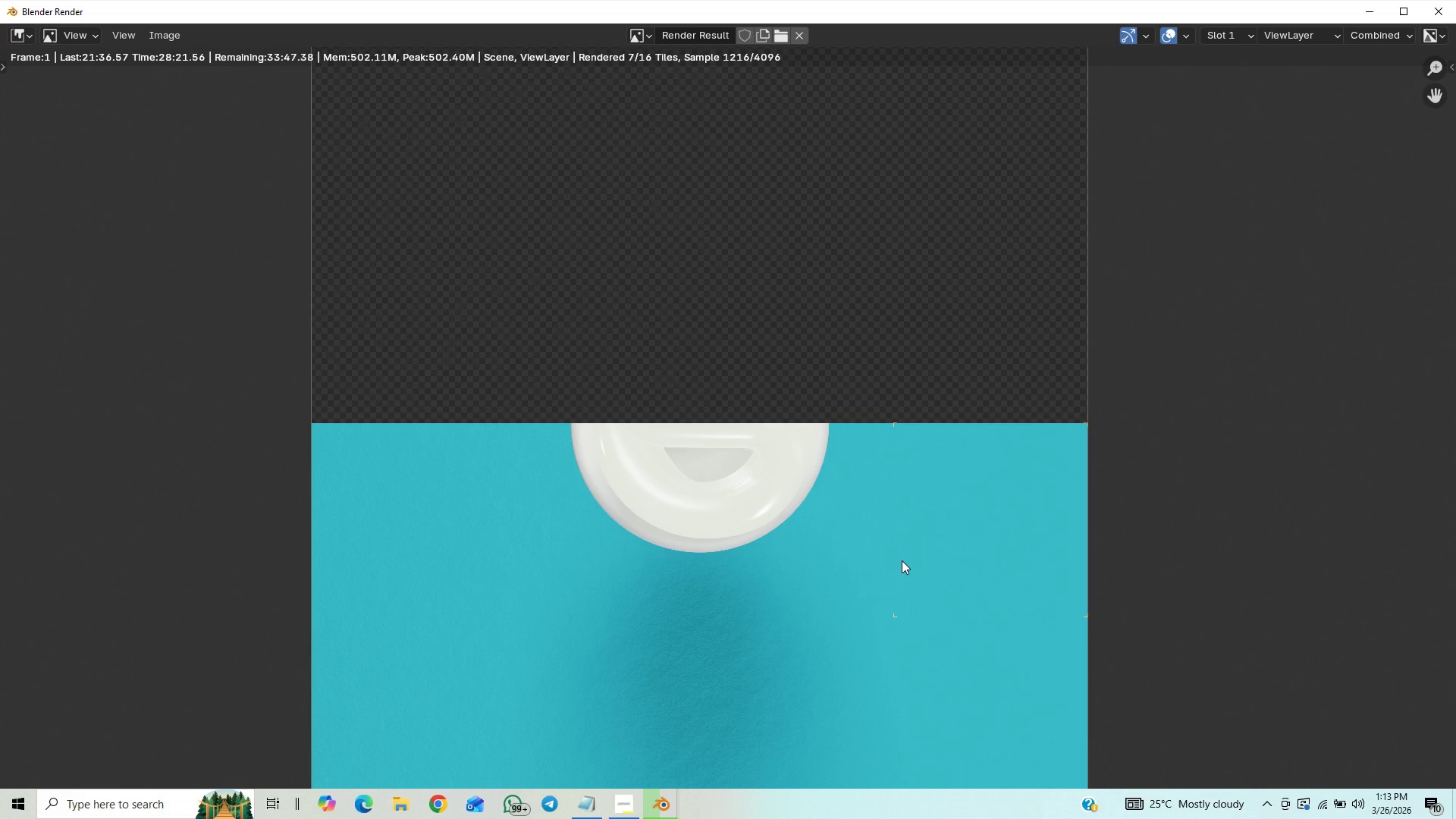 
scroll: coordinate [899, 589], scroll_direction: up, amount: 4.0
 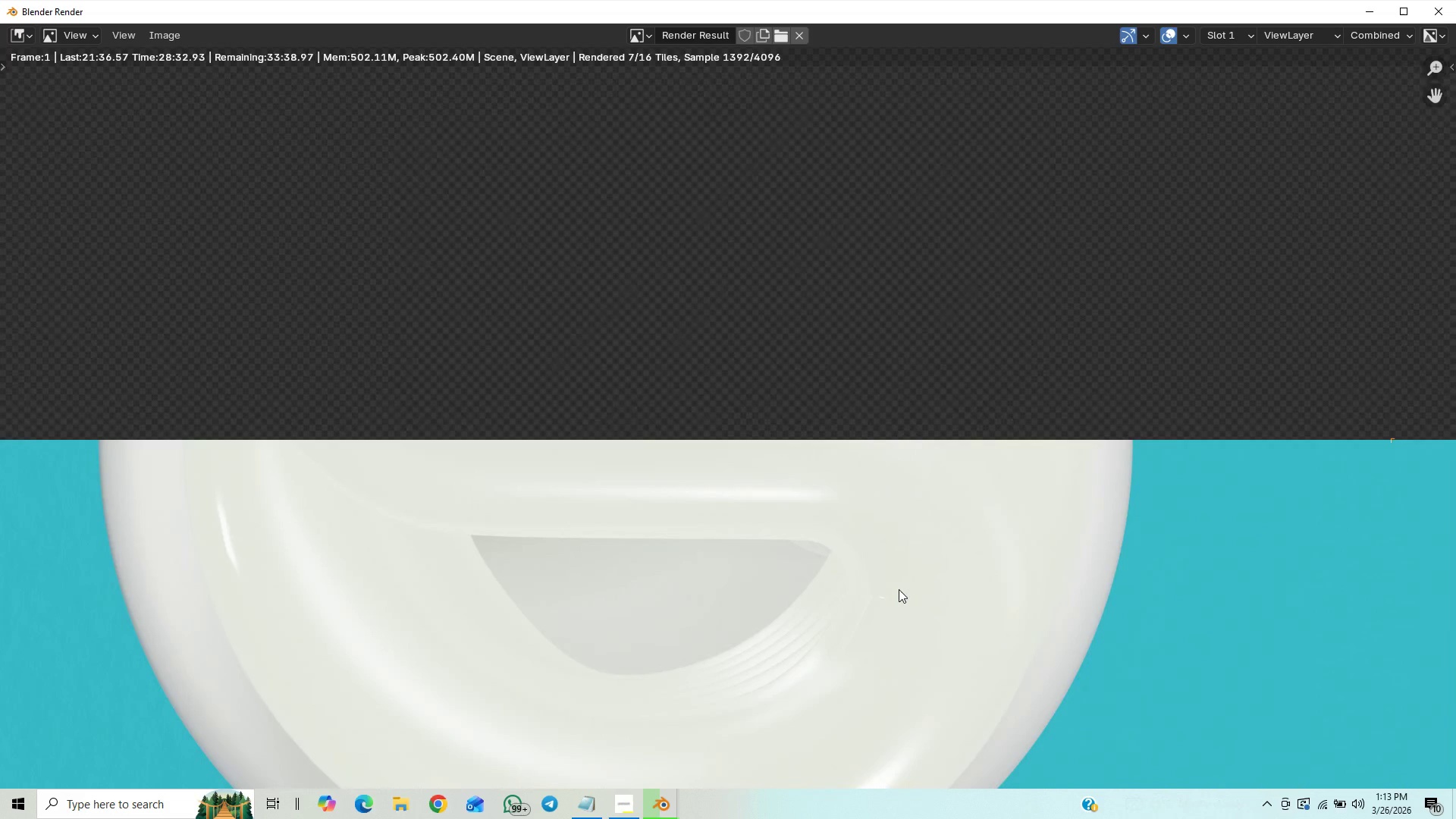 
scroll: coordinate [899, 589], scroll_direction: down, amount: 3.0
 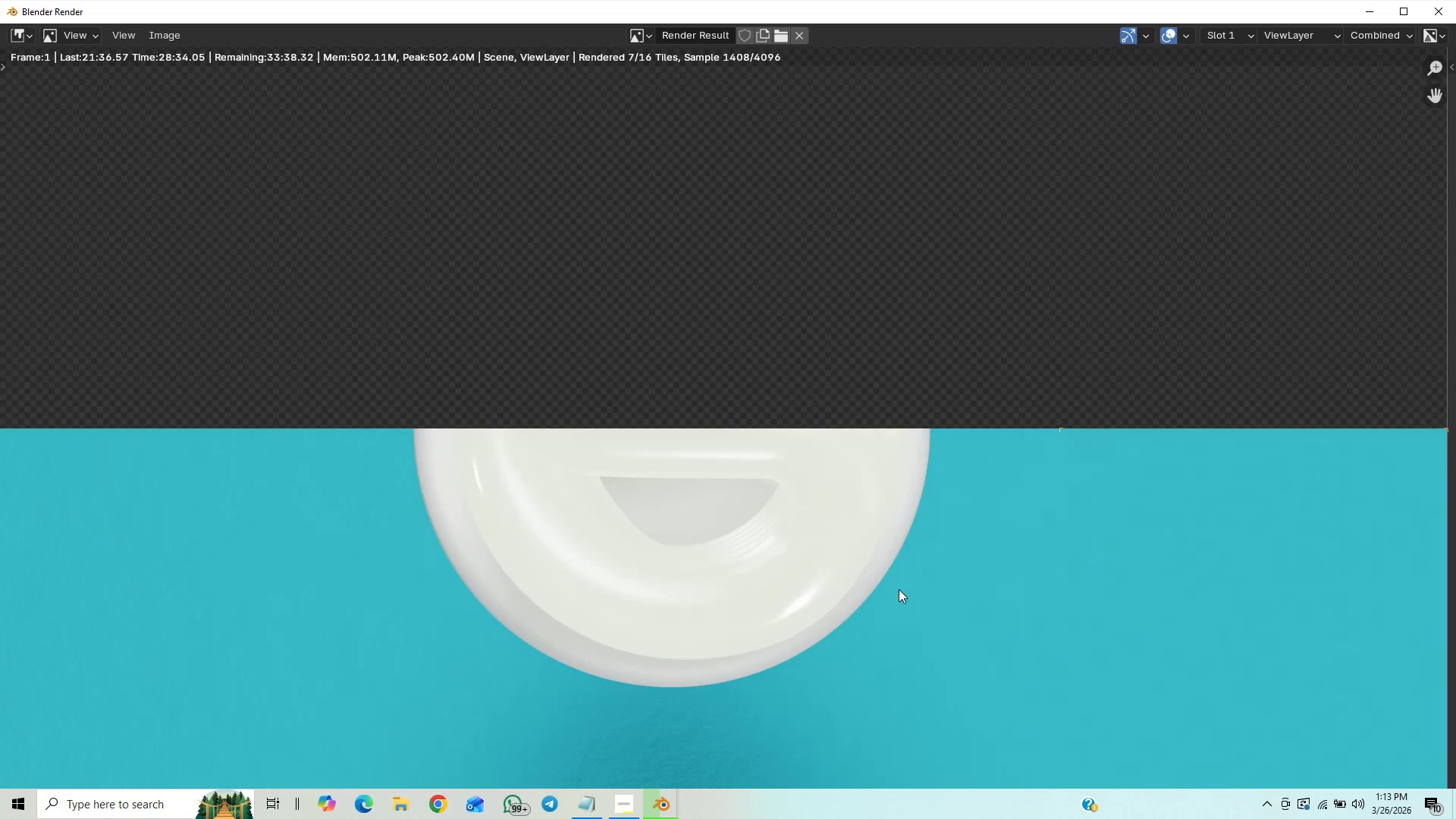 
scroll: coordinate [899, 589], scroll_direction: up, amount: 10.0
 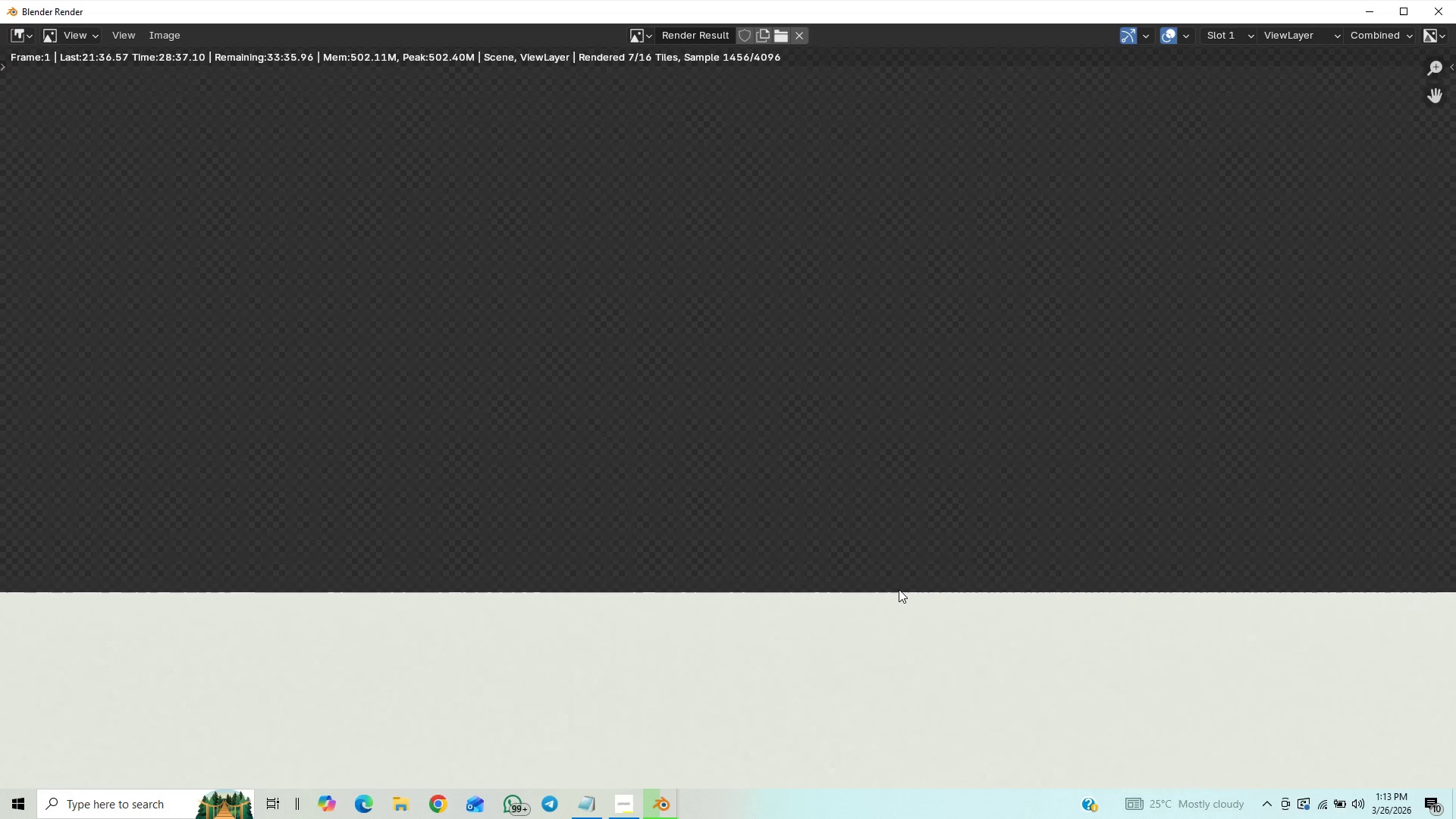 
scroll: coordinate [899, 589], scroll_direction: down, amount: 1.0
 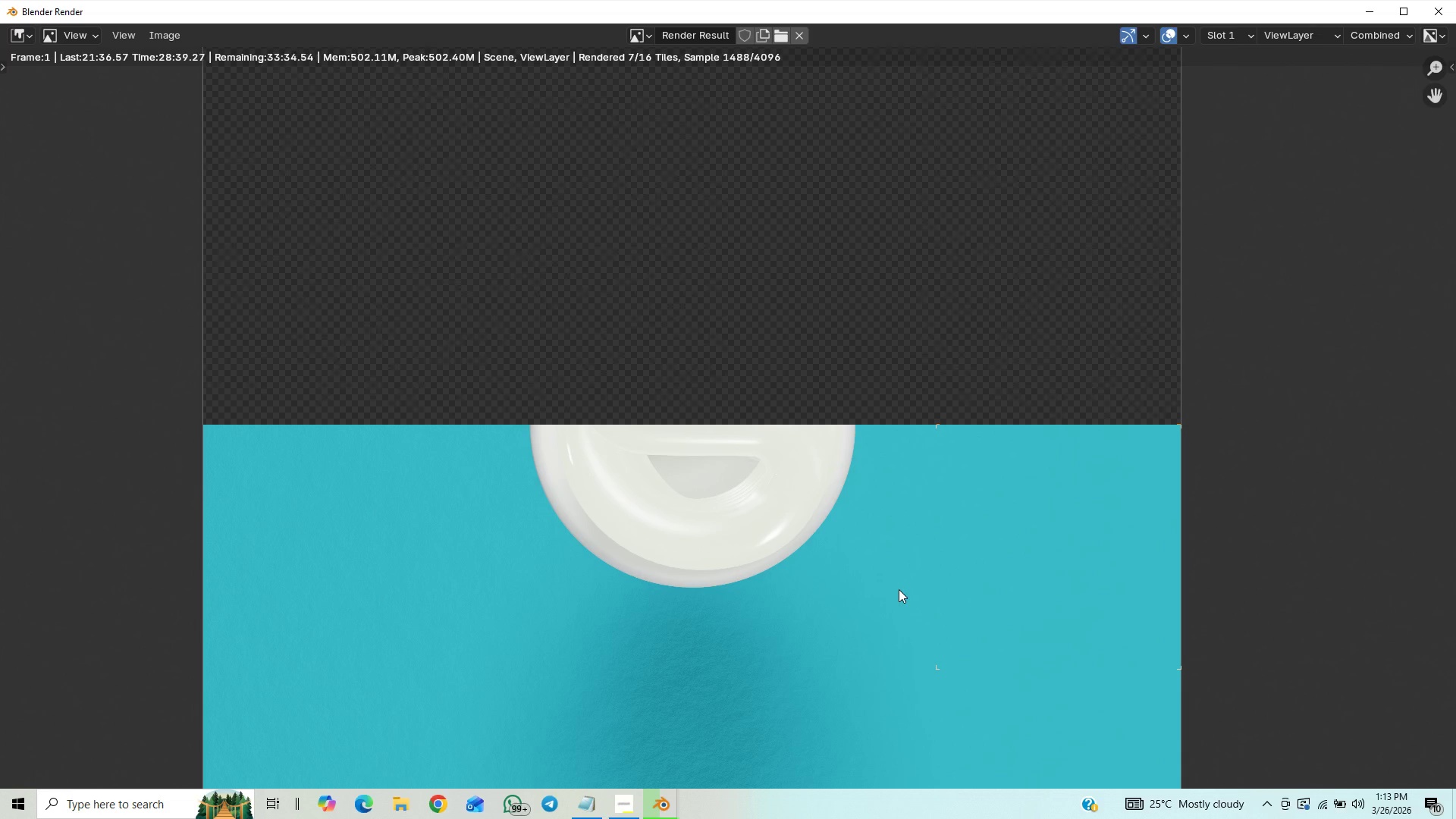 
scroll: coordinate [899, 589], scroll_direction: up, amount: 3.0
 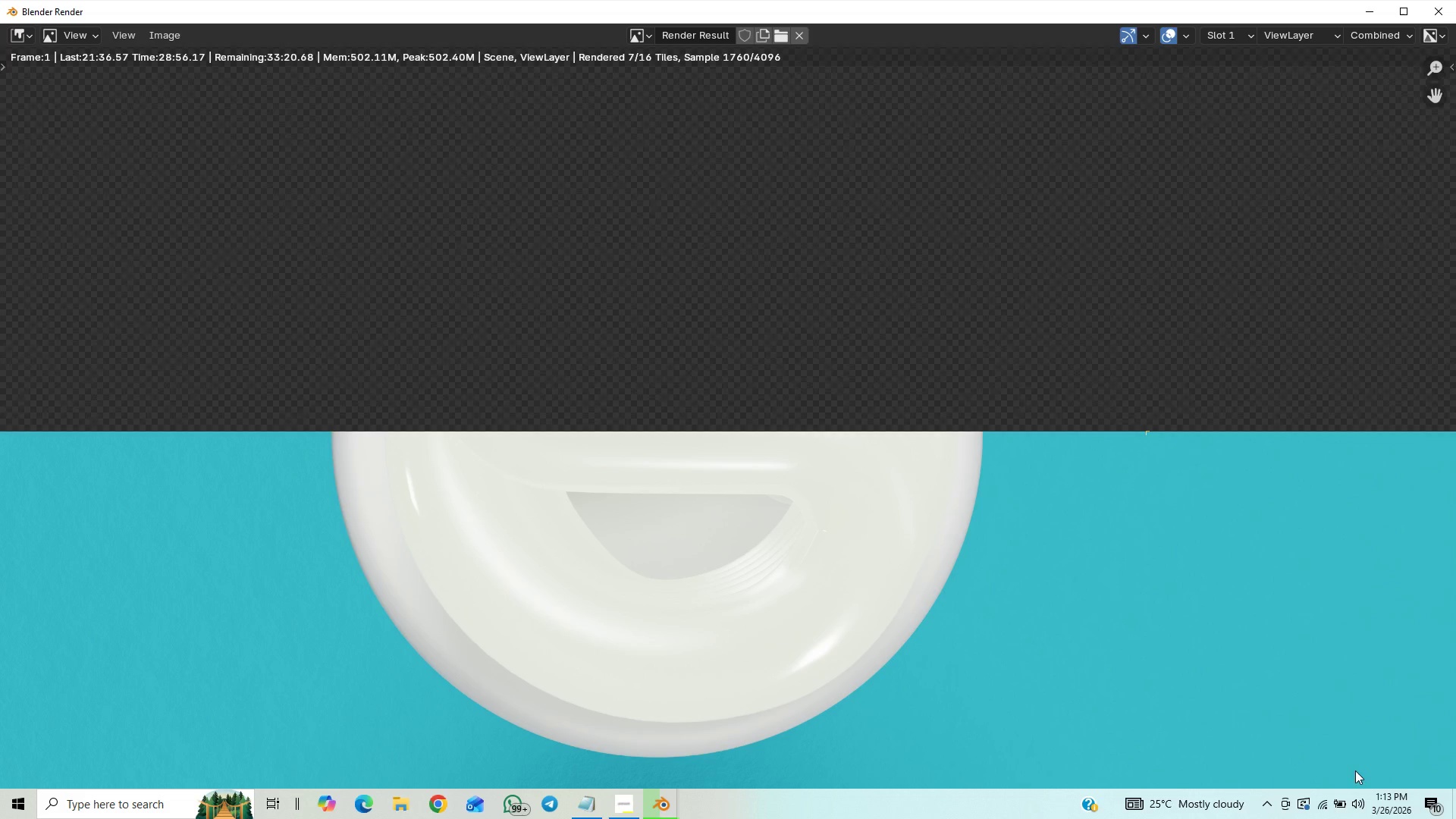 
wait(20.19)
 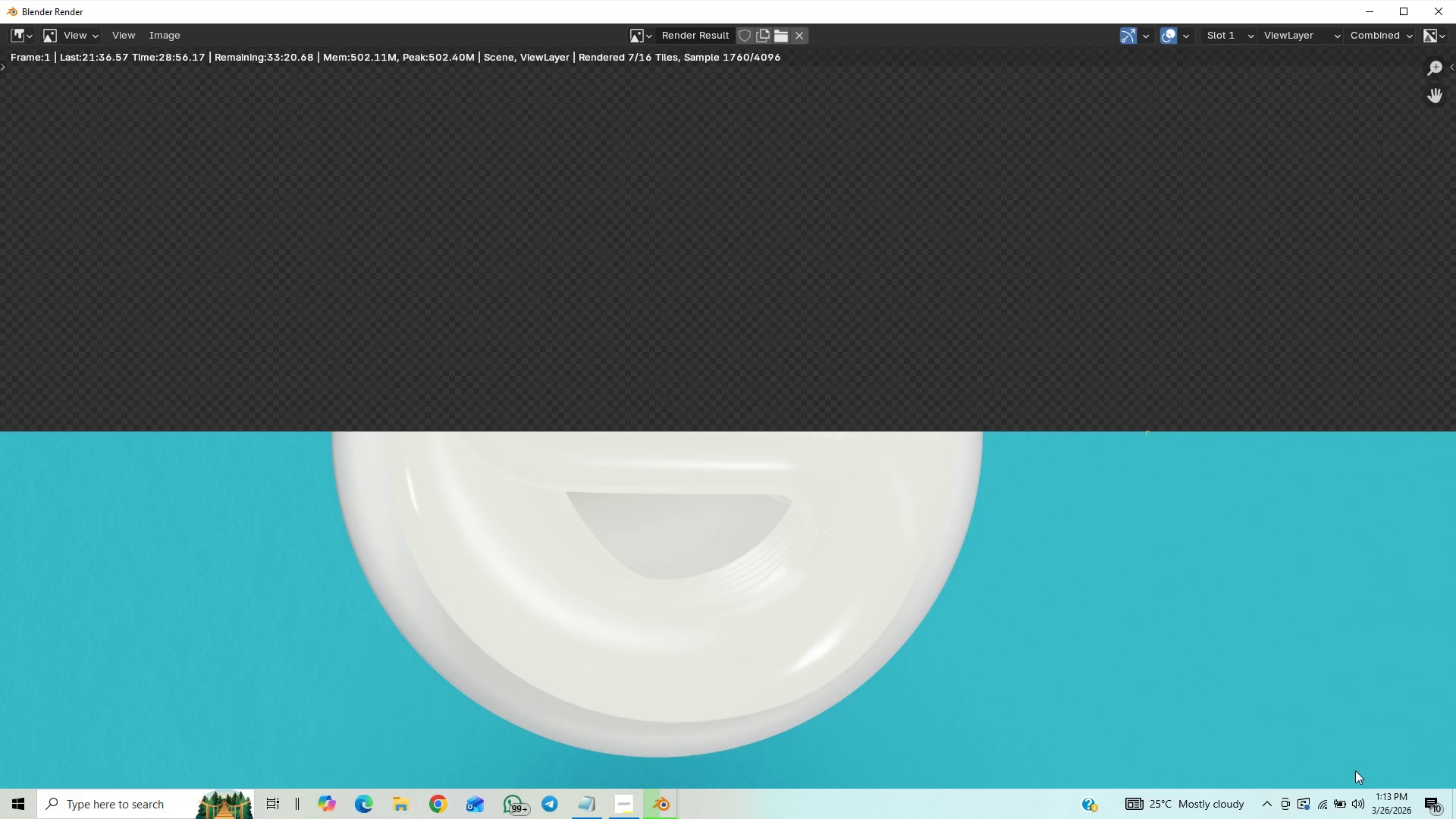 
scroll: coordinate [764, 648], scroll_direction: down, amount: 1.0
 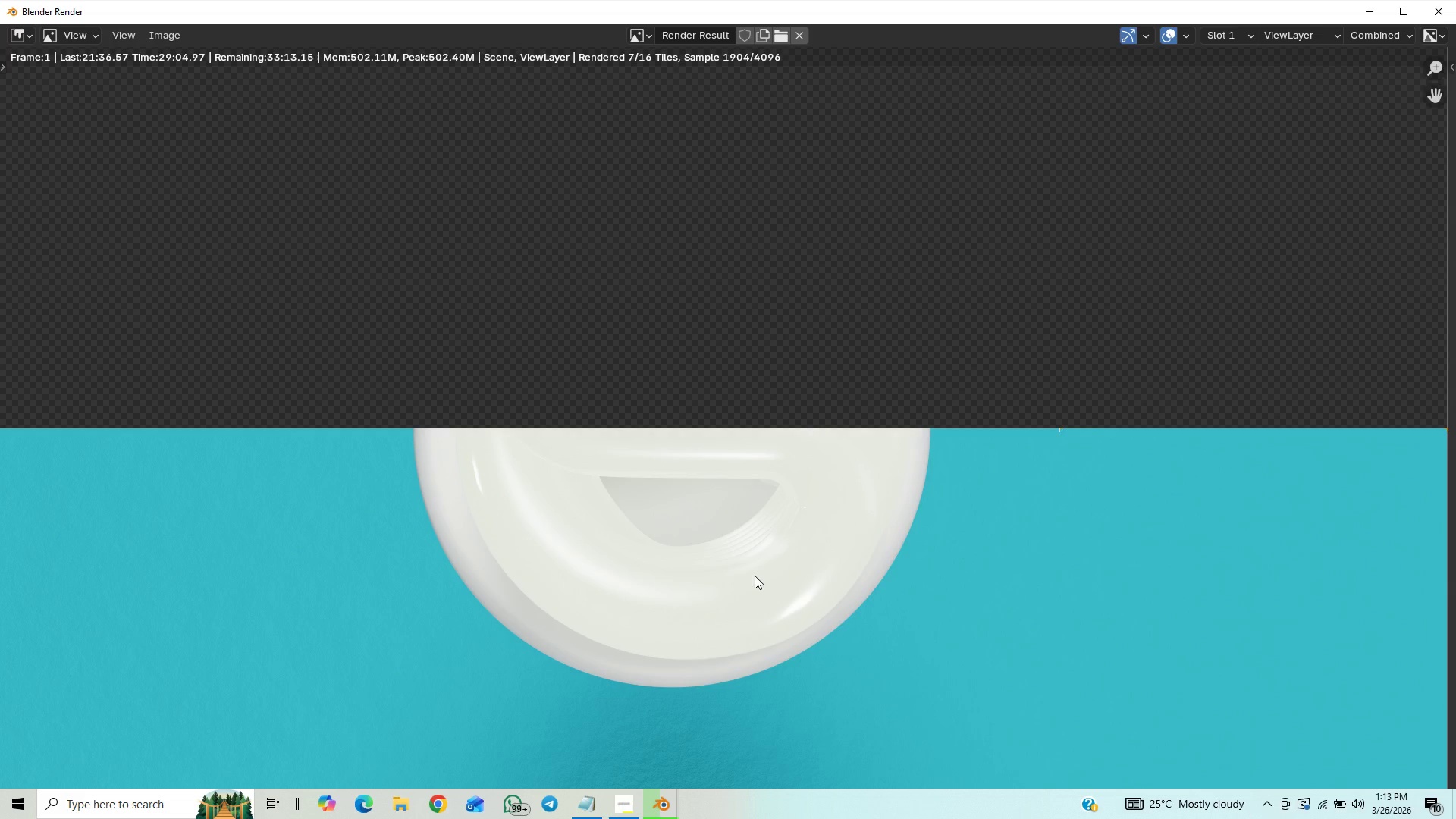 
wait(5.42)
 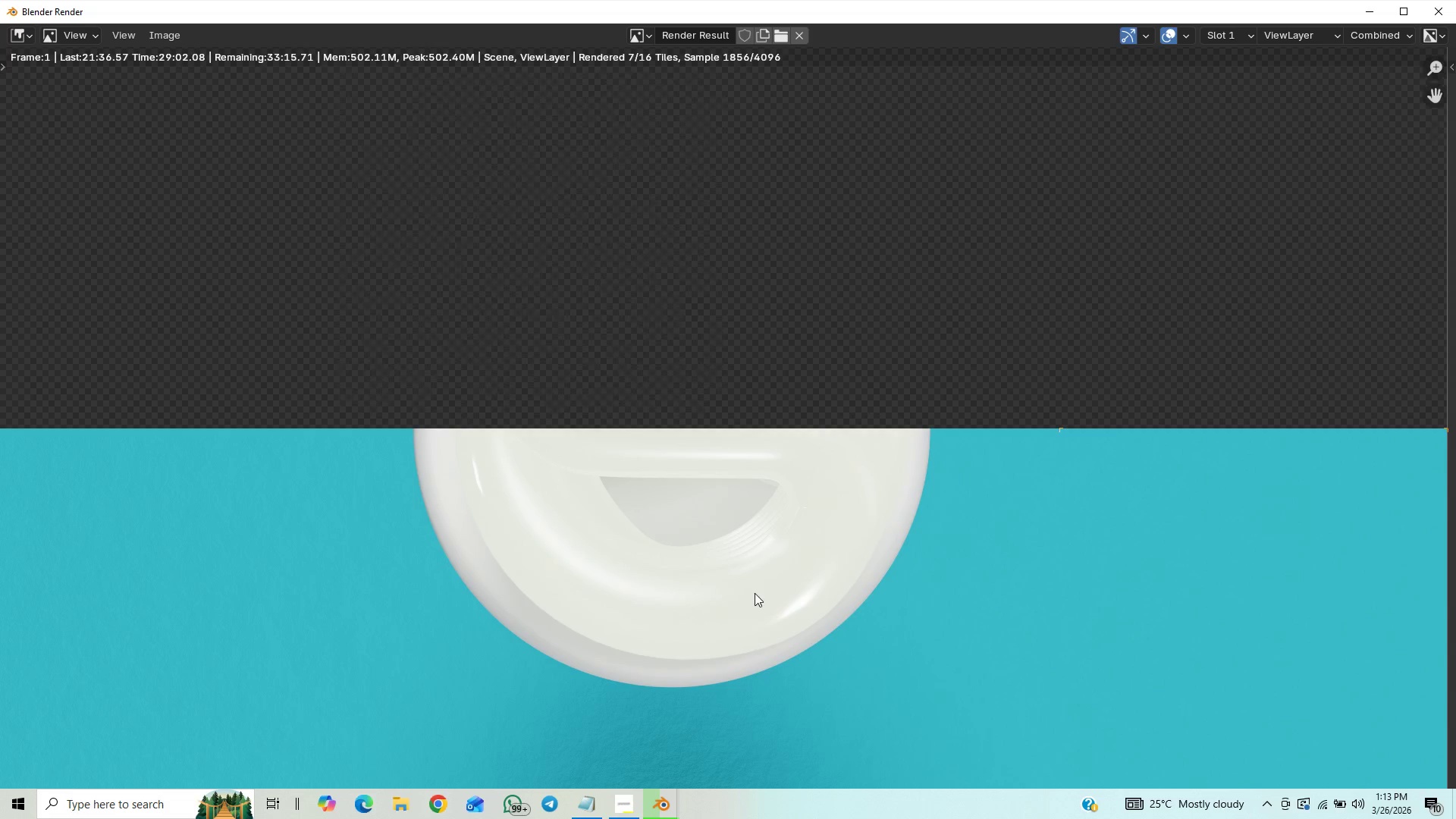 
scroll: coordinate [752, 581], scroll_direction: down, amount: 1.0
 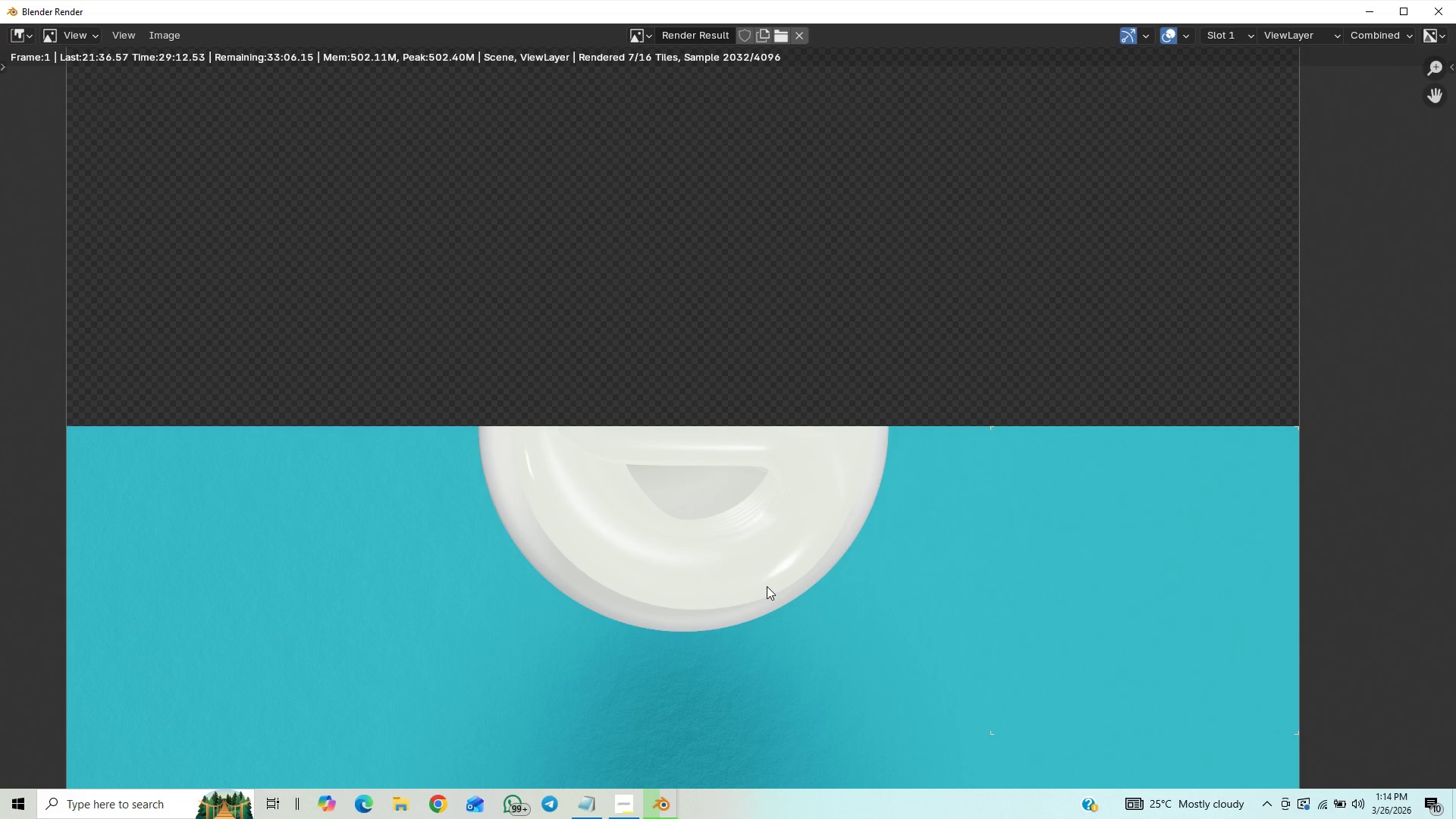 
wait(6.62)
 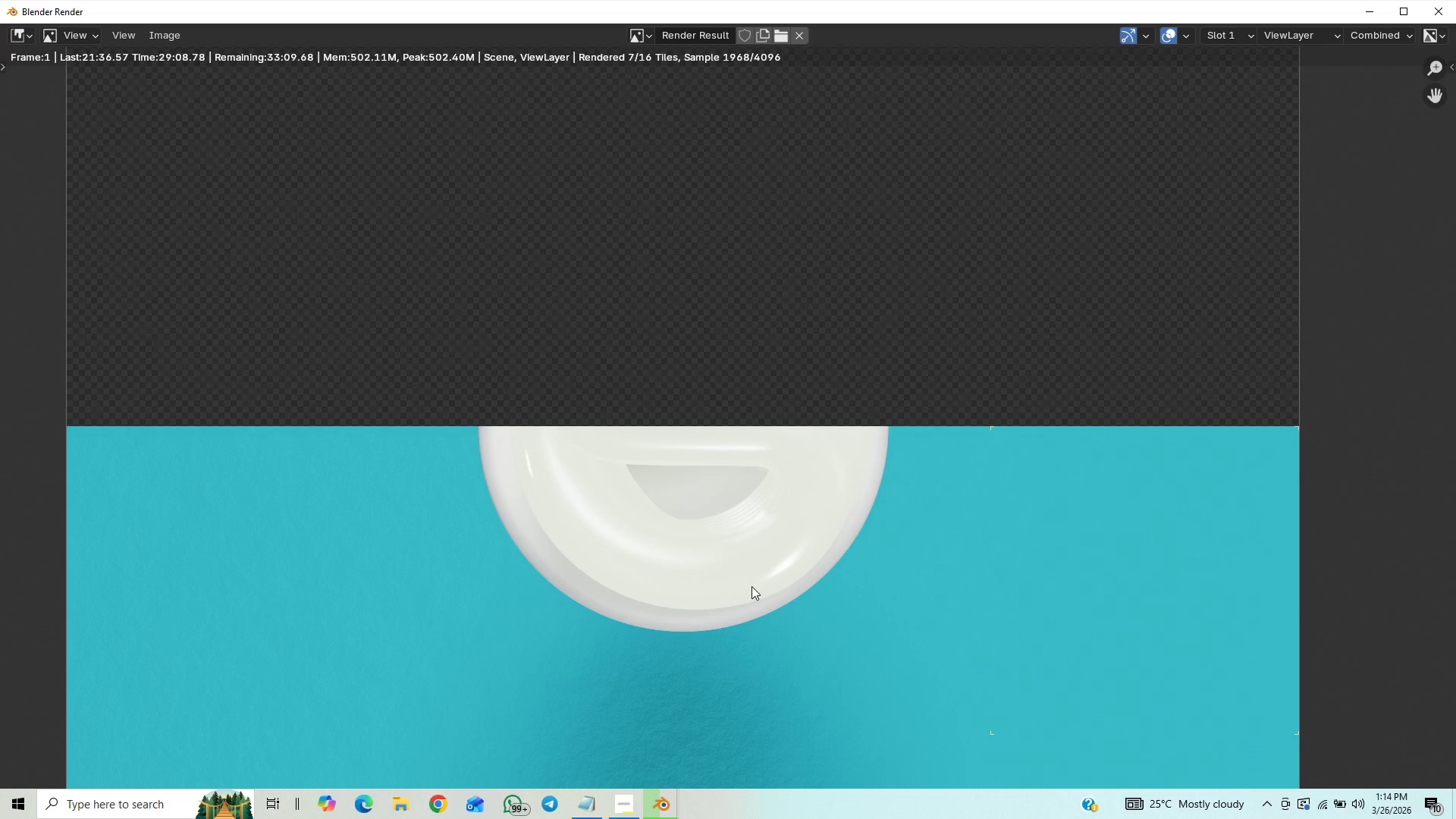 
scroll: coordinate [744, 563], scroll_direction: down, amount: 2.0
 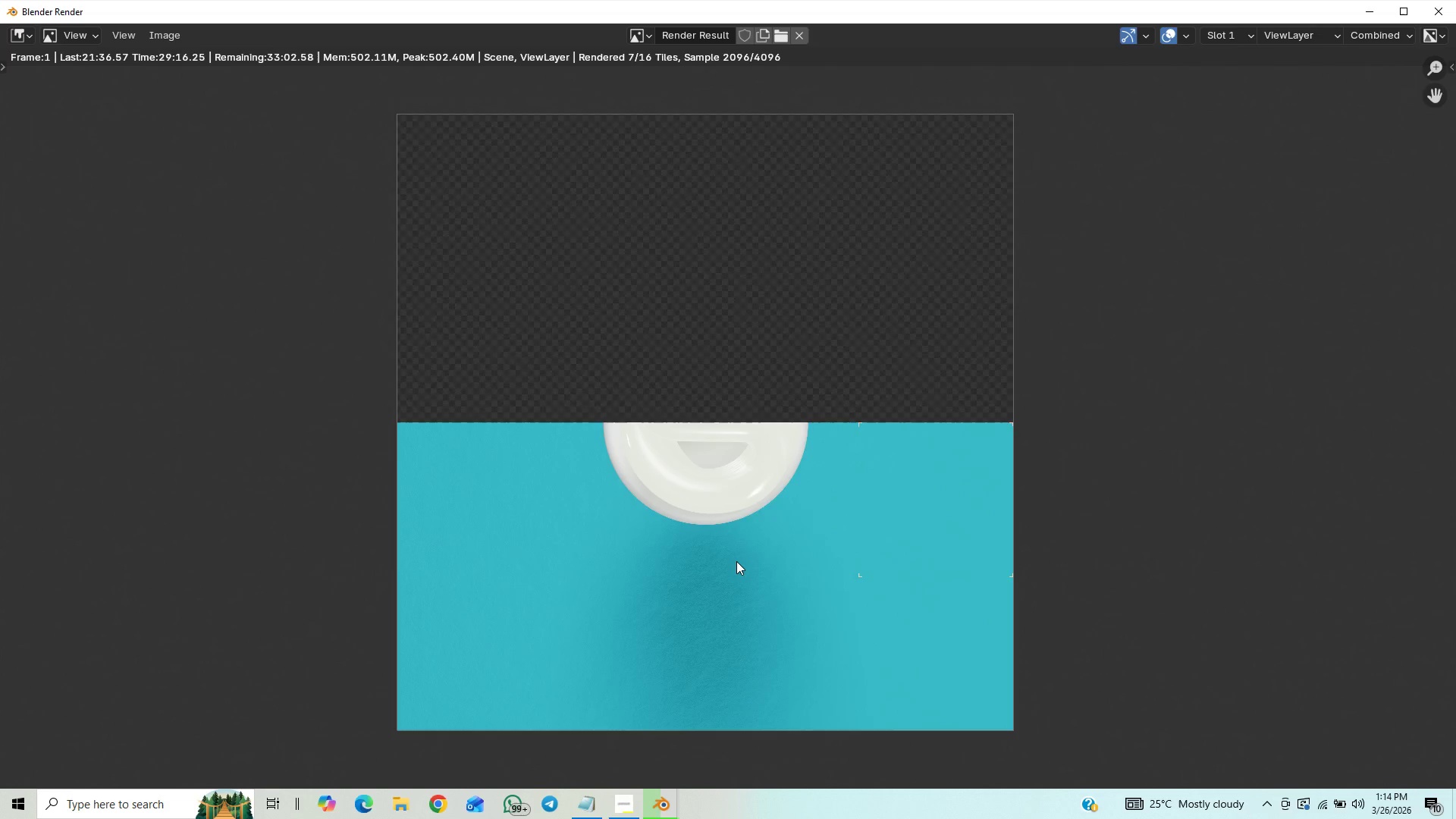 
scroll: coordinate [736, 561], scroll_direction: up, amount: 1.0
 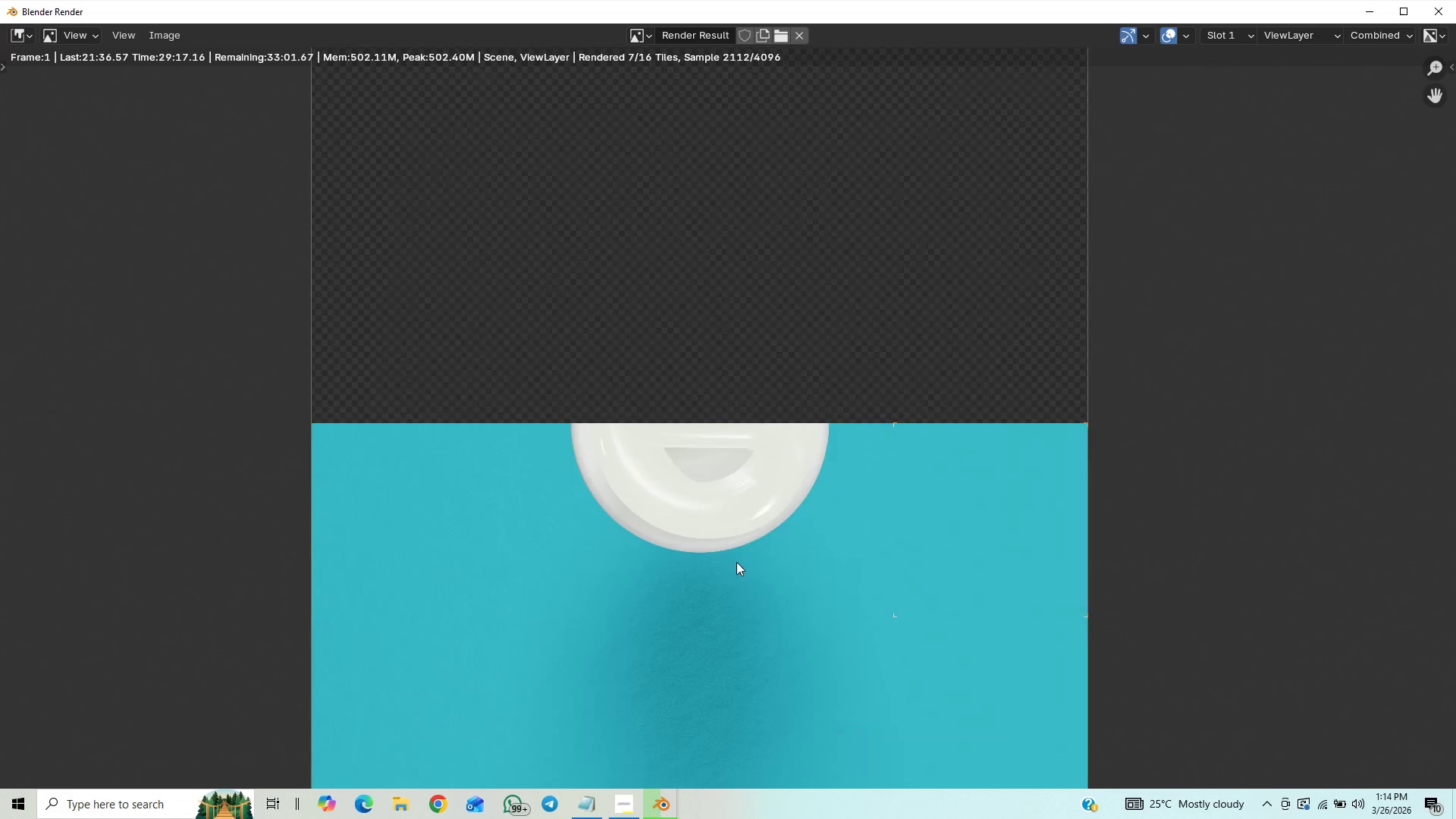 
scroll: coordinate [736, 562], scroll_direction: down, amount: 5.0
 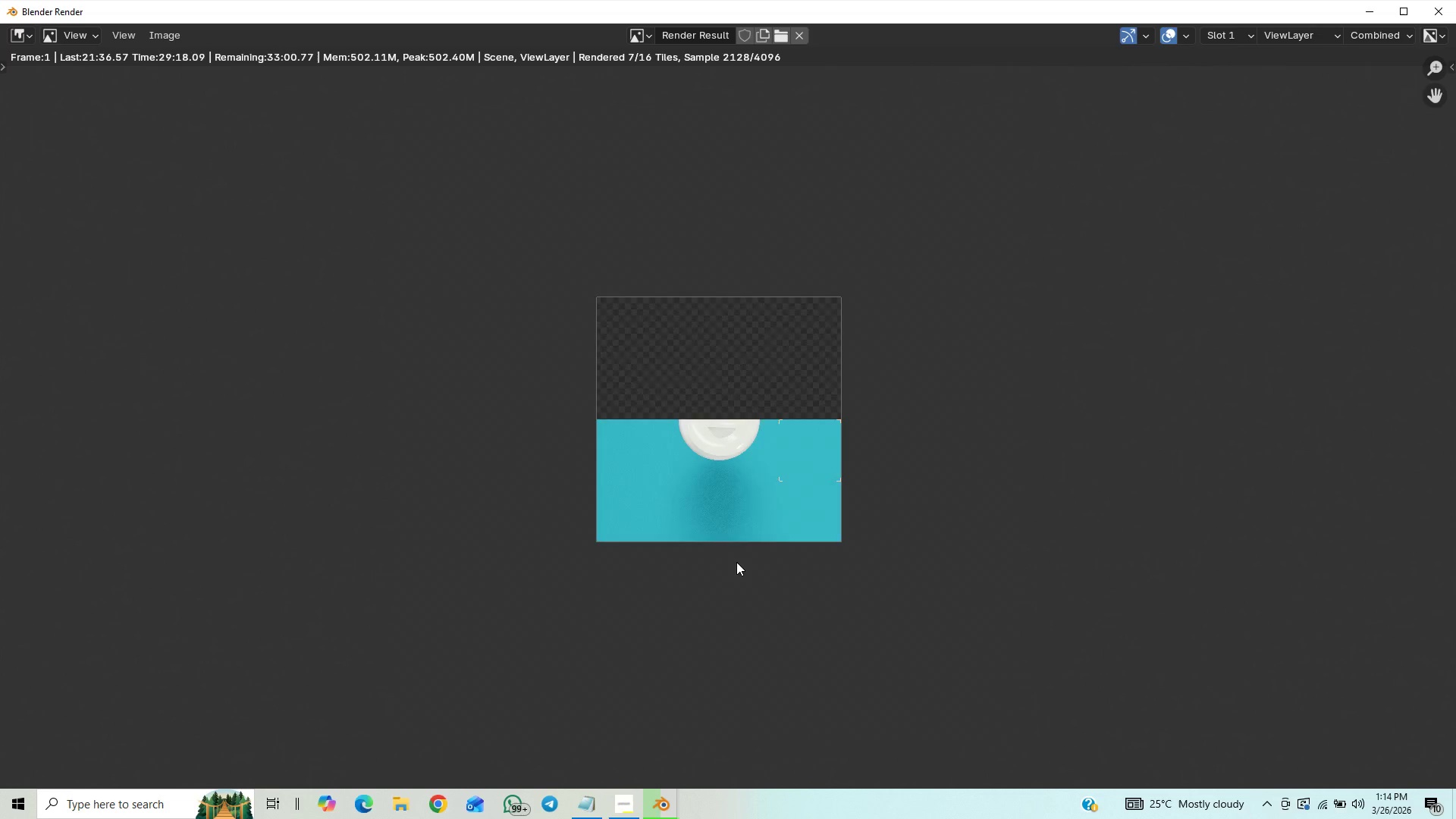 
scroll: coordinate [736, 562], scroll_direction: up, amount: 6.0
 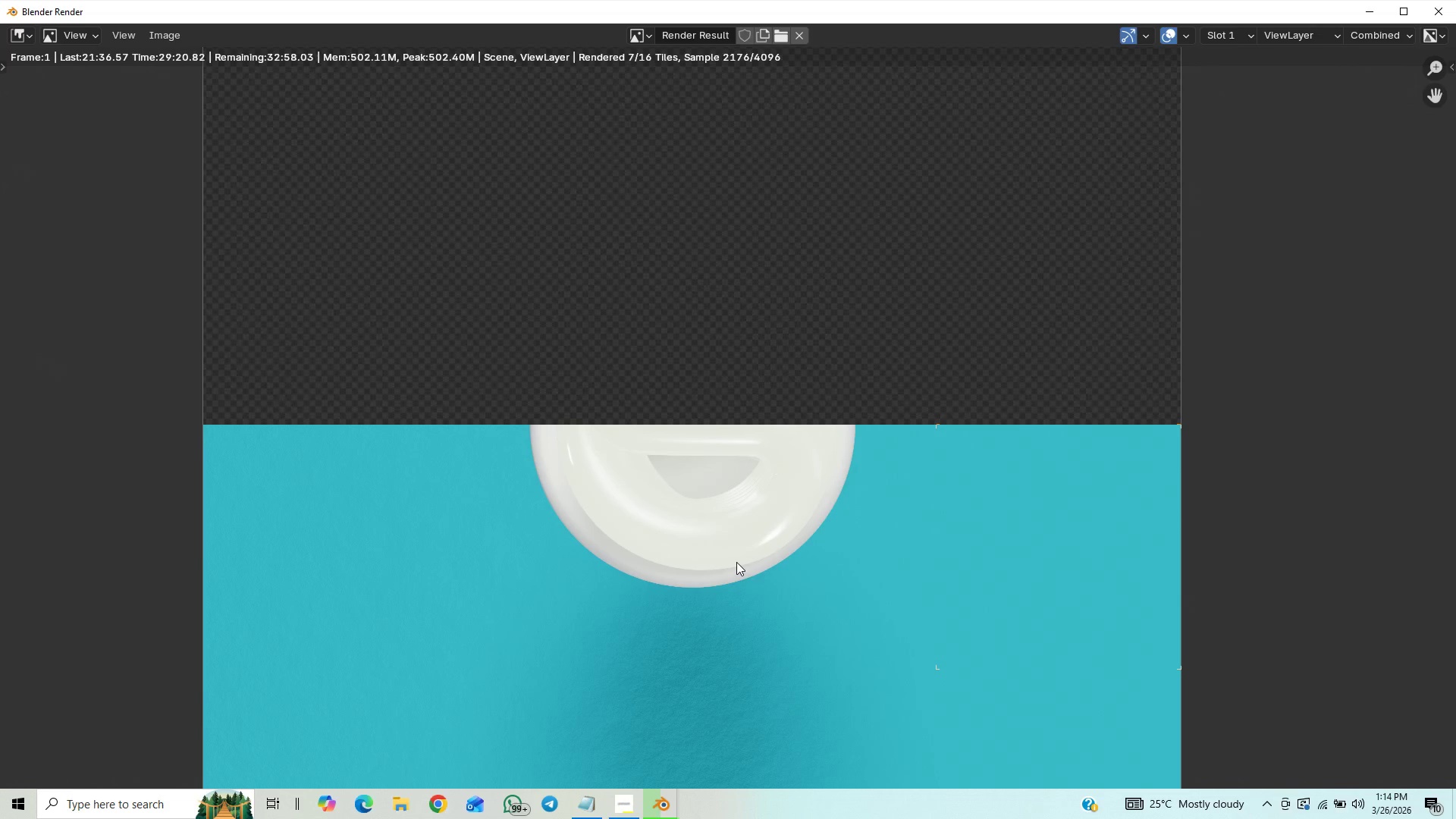 
scroll: coordinate [736, 562], scroll_direction: down, amount: 1.0
 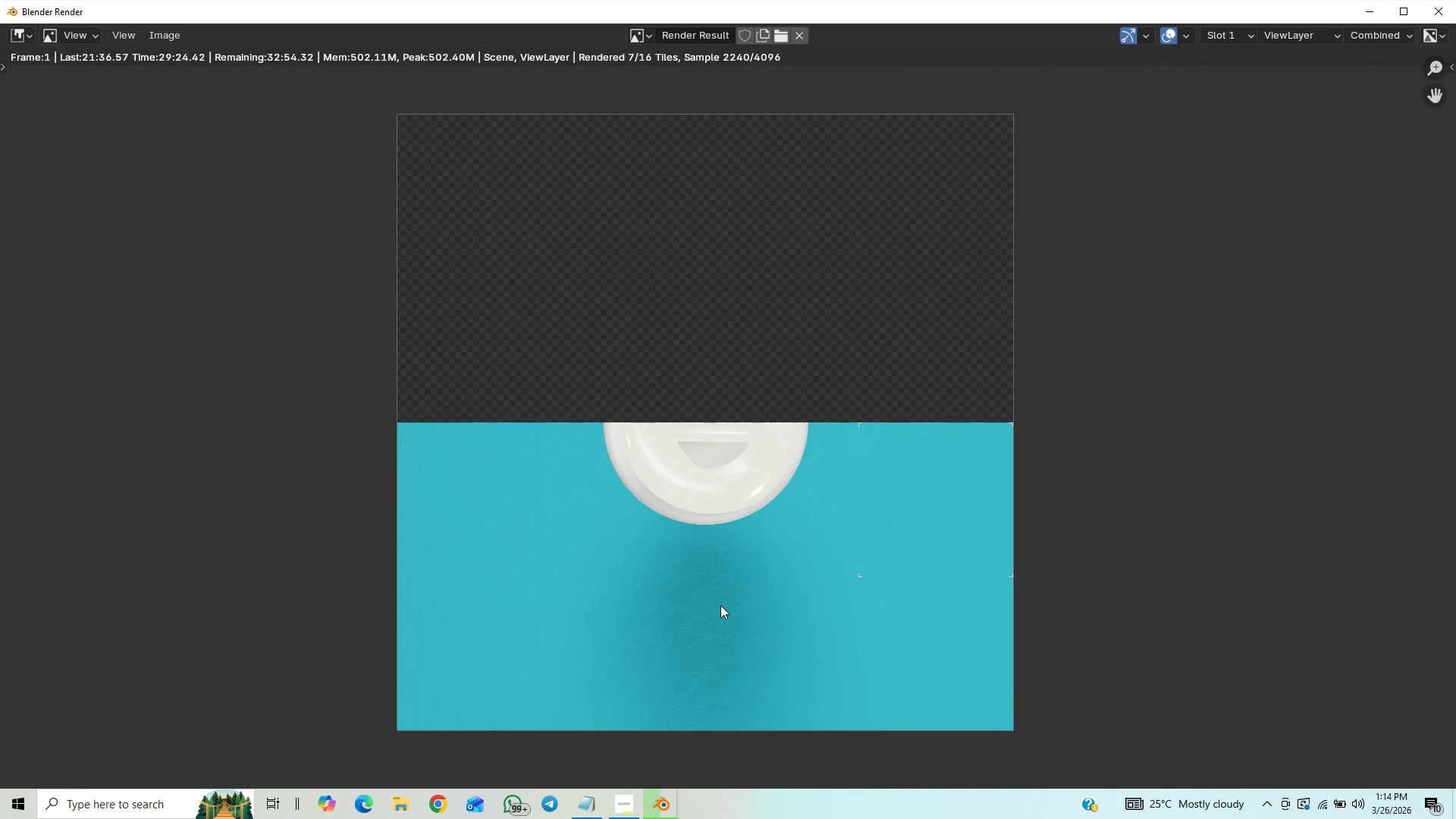 
scroll: coordinate [695, 595], scroll_direction: up, amount: 13.0
 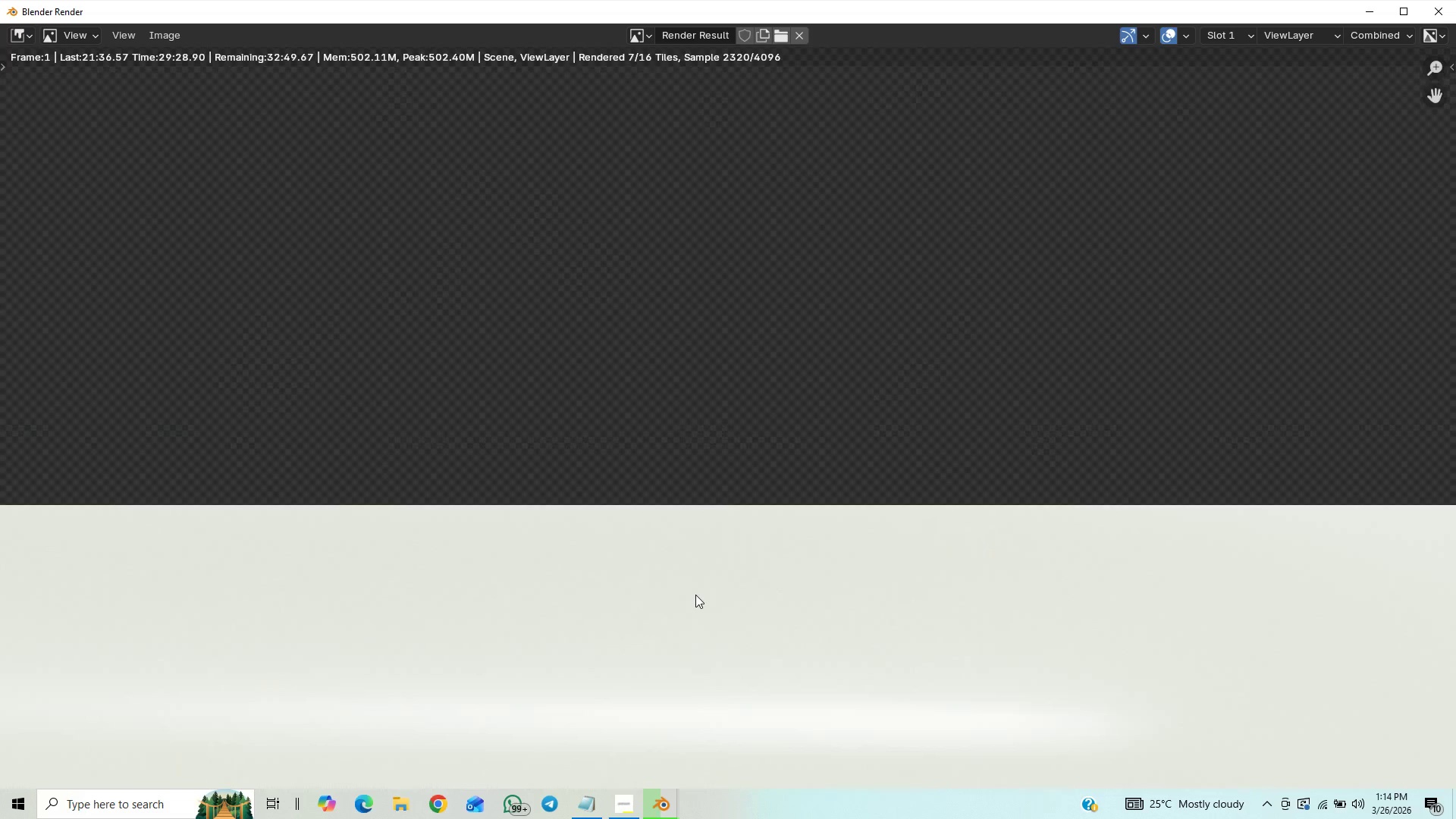 
scroll: coordinate [695, 595], scroll_direction: down, amount: 3.0
 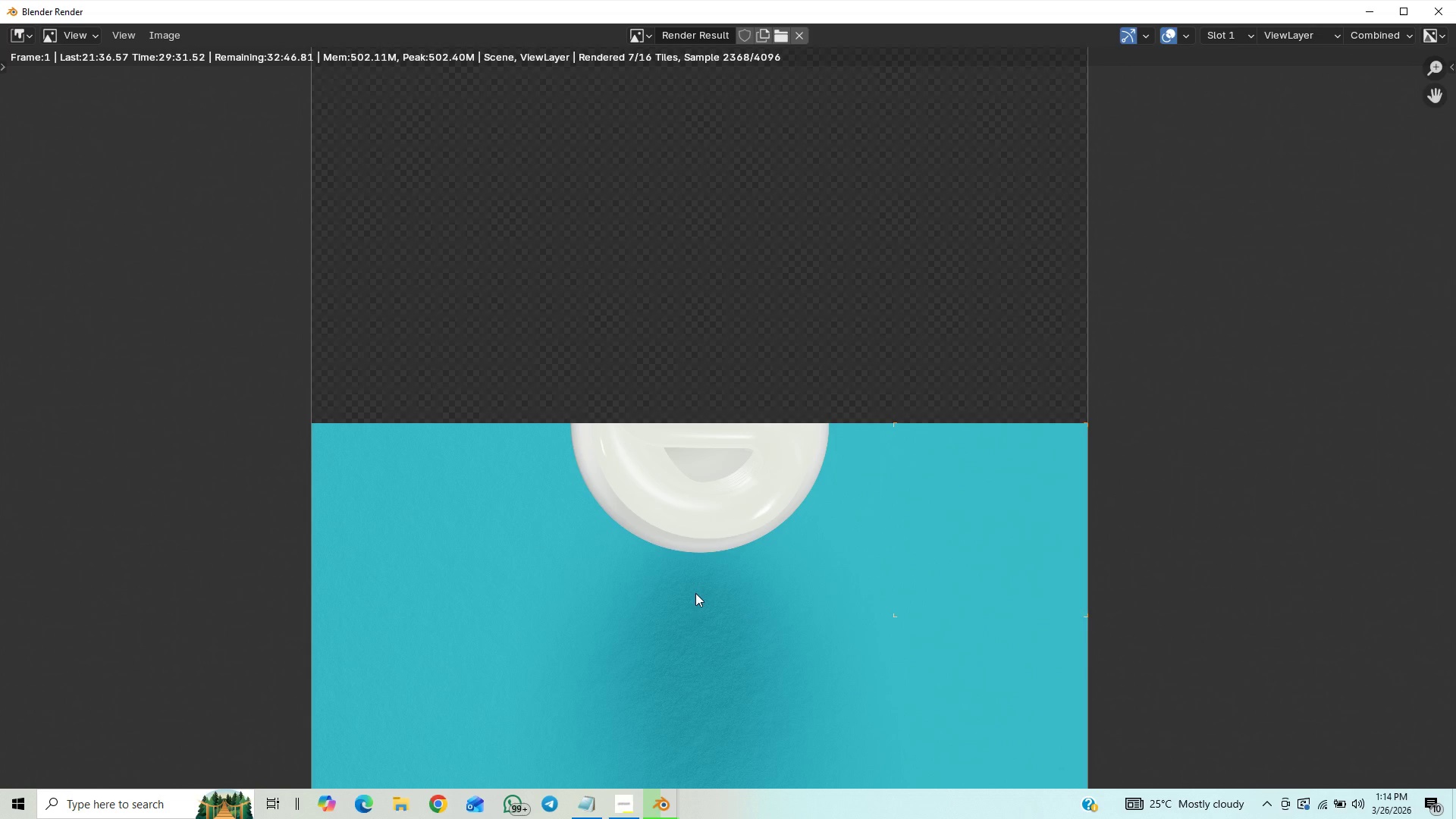 
scroll: coordinate [695, 593], scroll_direction: up, amount: 6.0
 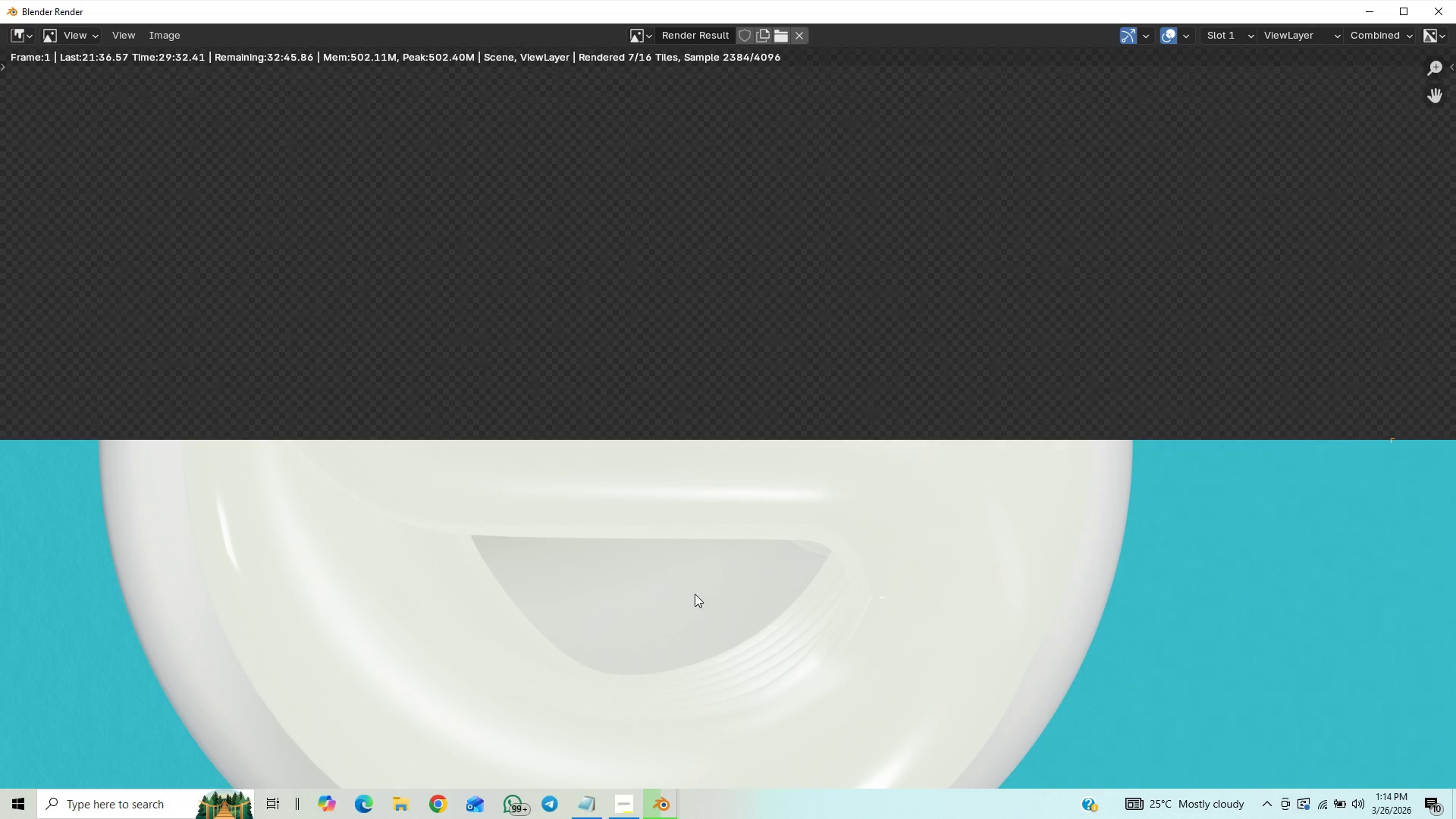 
scroll: coordinate [693, 594], scroll_direction: down, amount: 6.0
 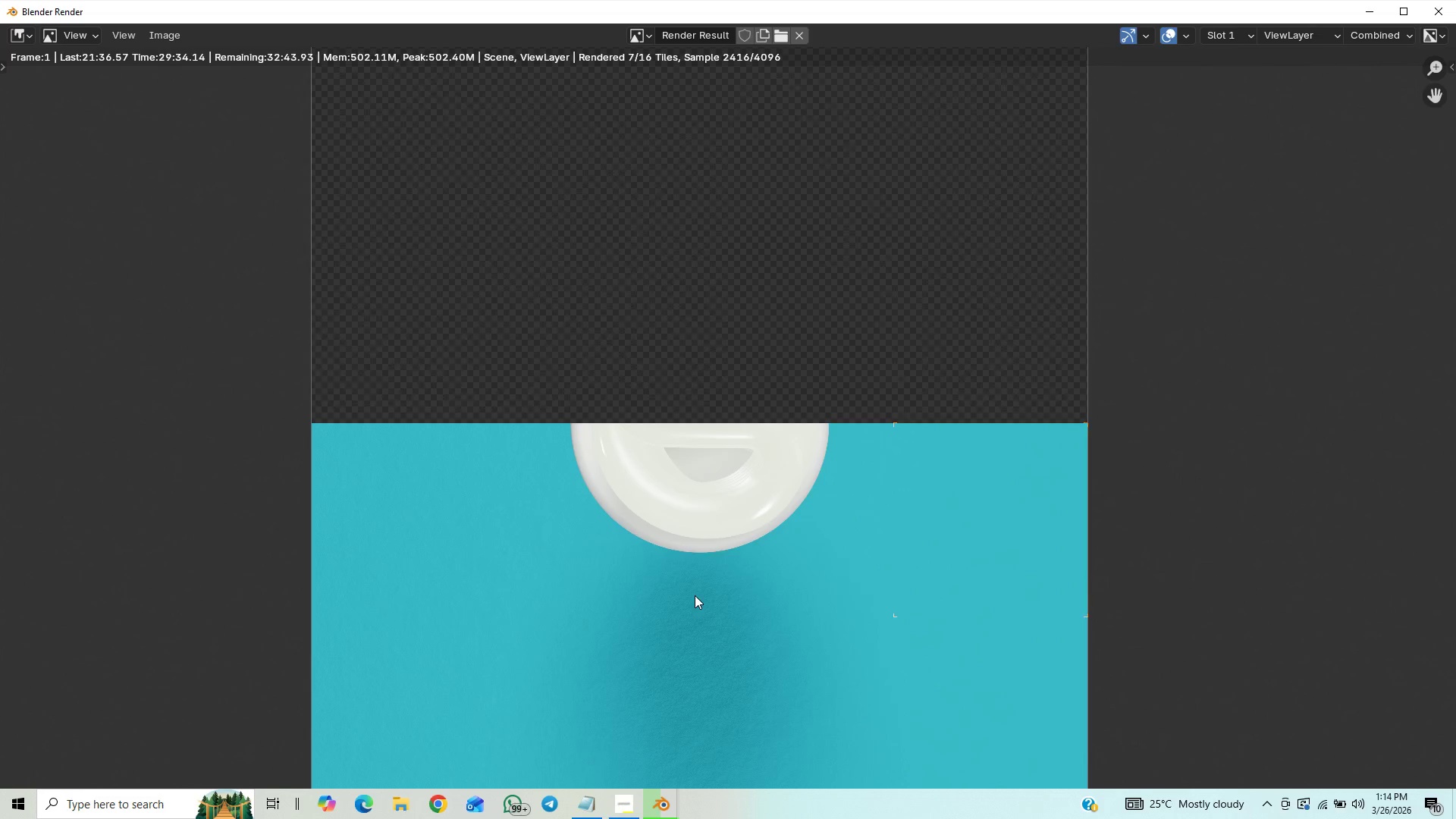 
scroll: coordinate [743, 636], scroll_direction: up, amount: 6.0
 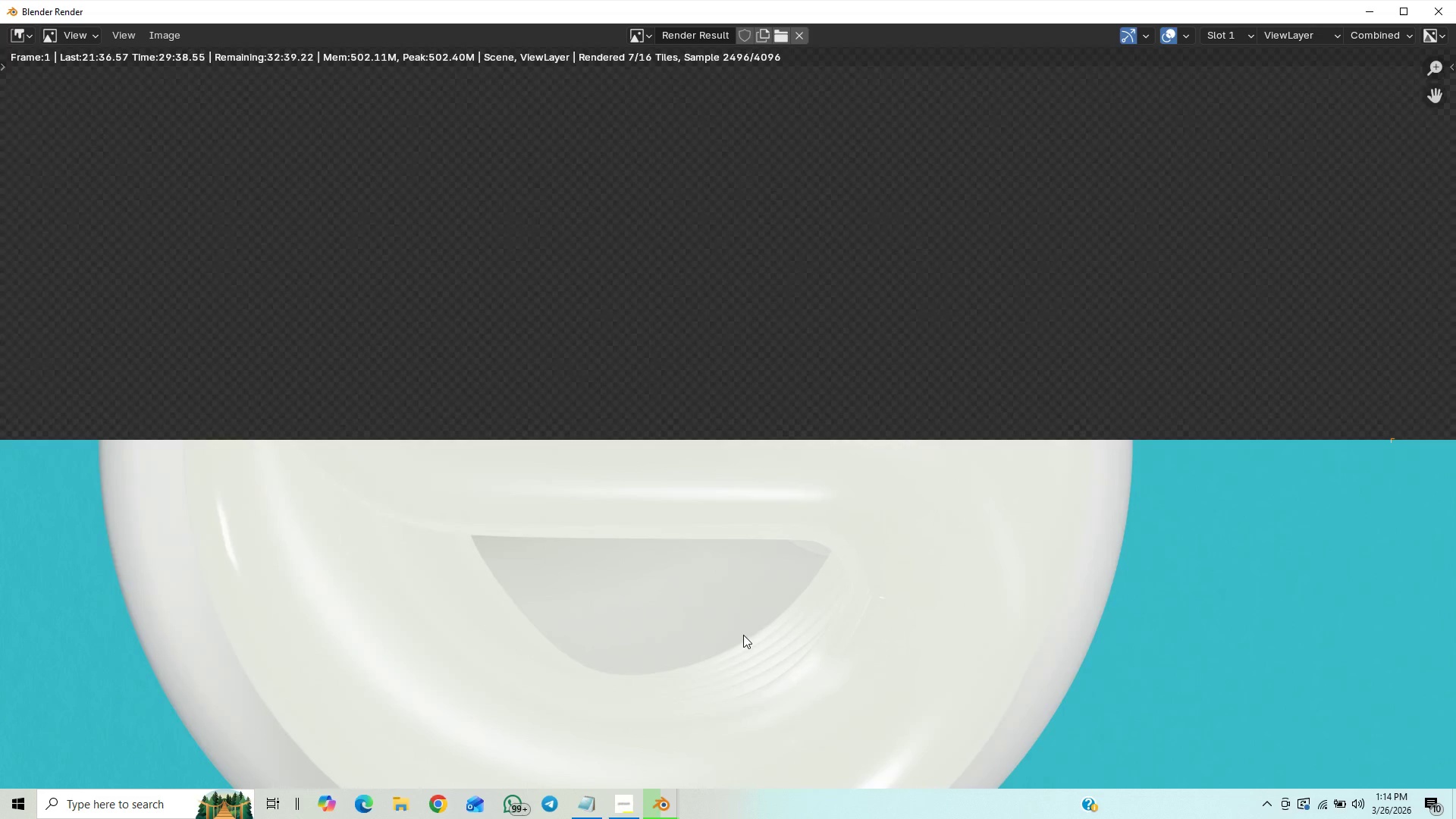 
scroll: coordinate [739, 626], scroll_direction: down, amount: 6.0
 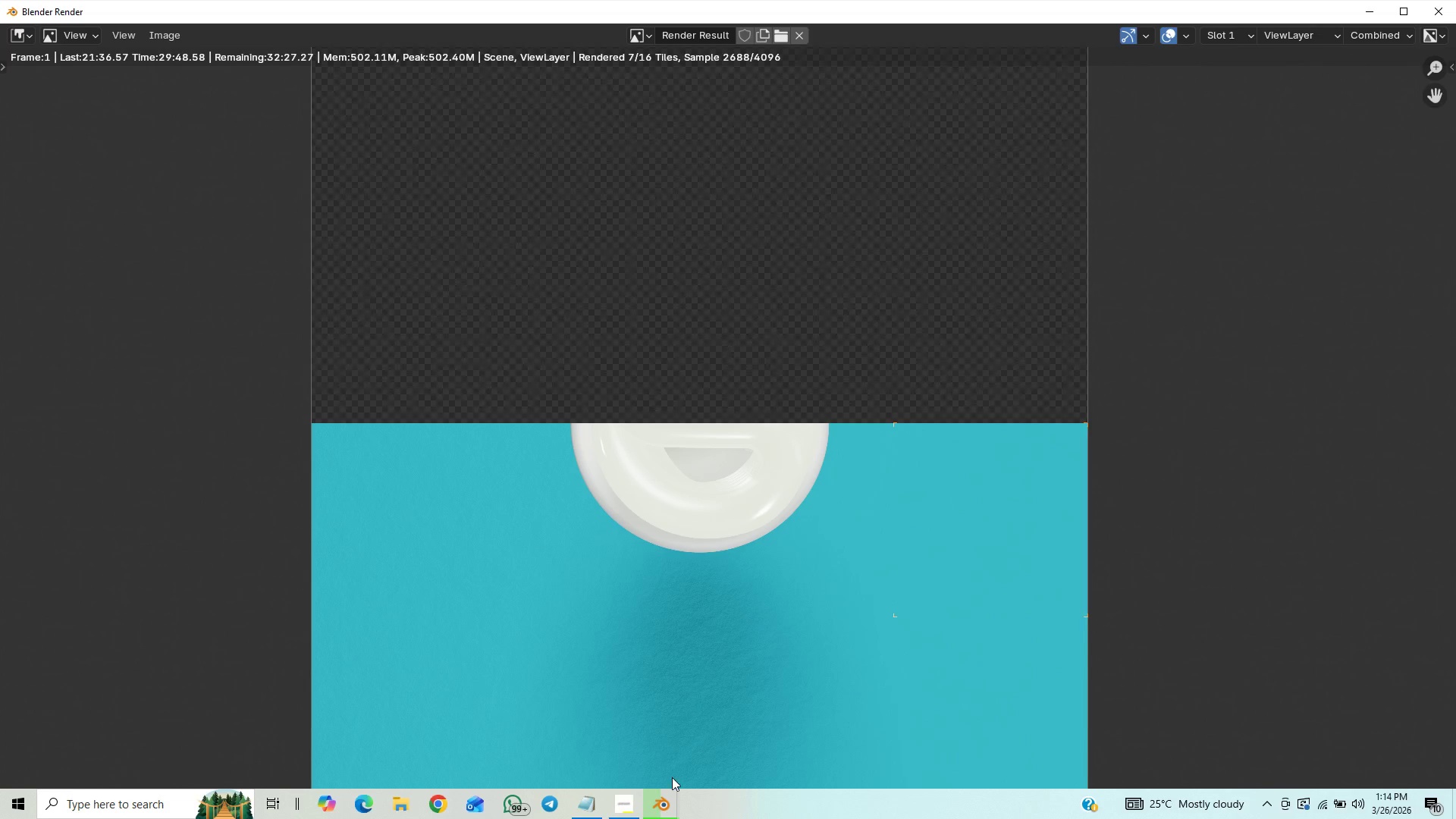 
wait(6.62)
 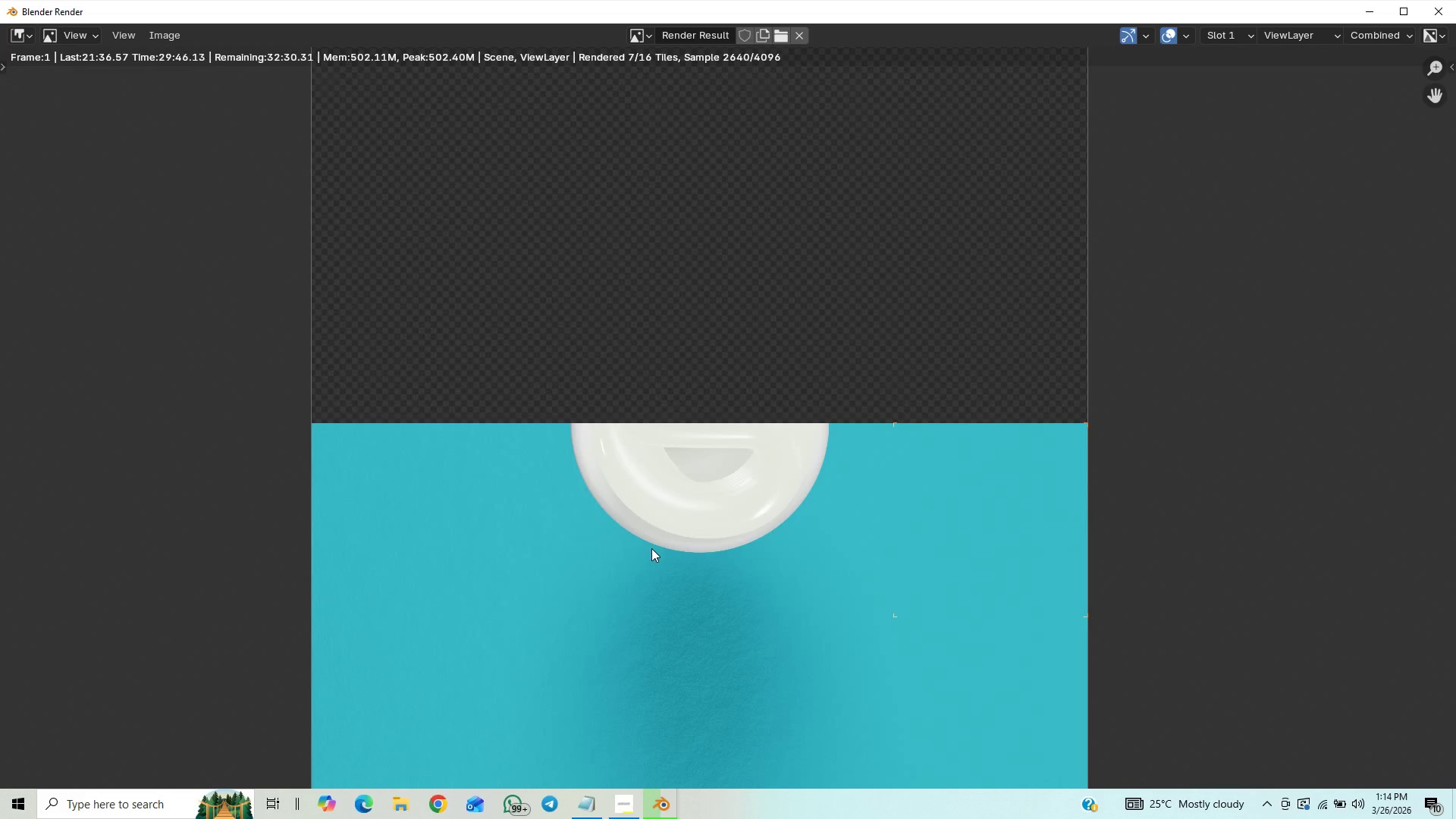 
left_click([620, 808])